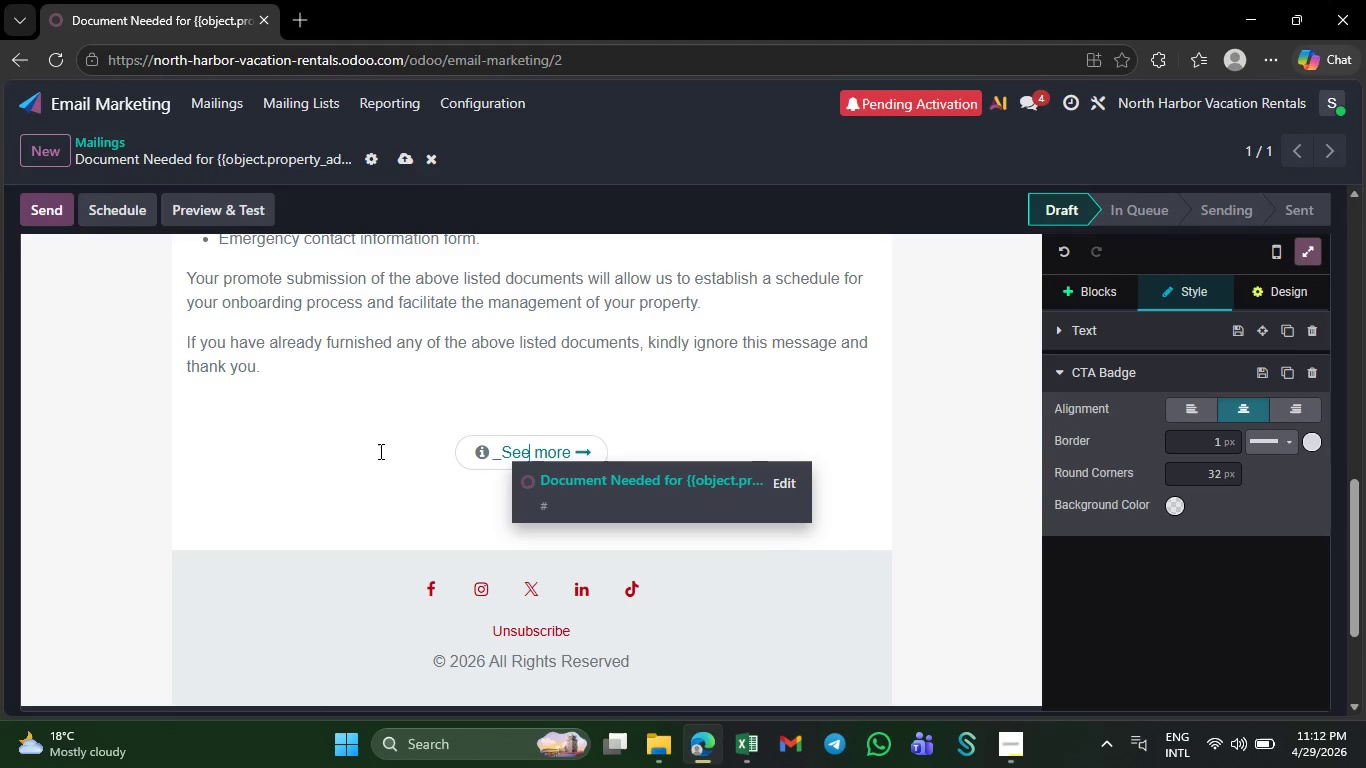 
key(ArrowRight)
 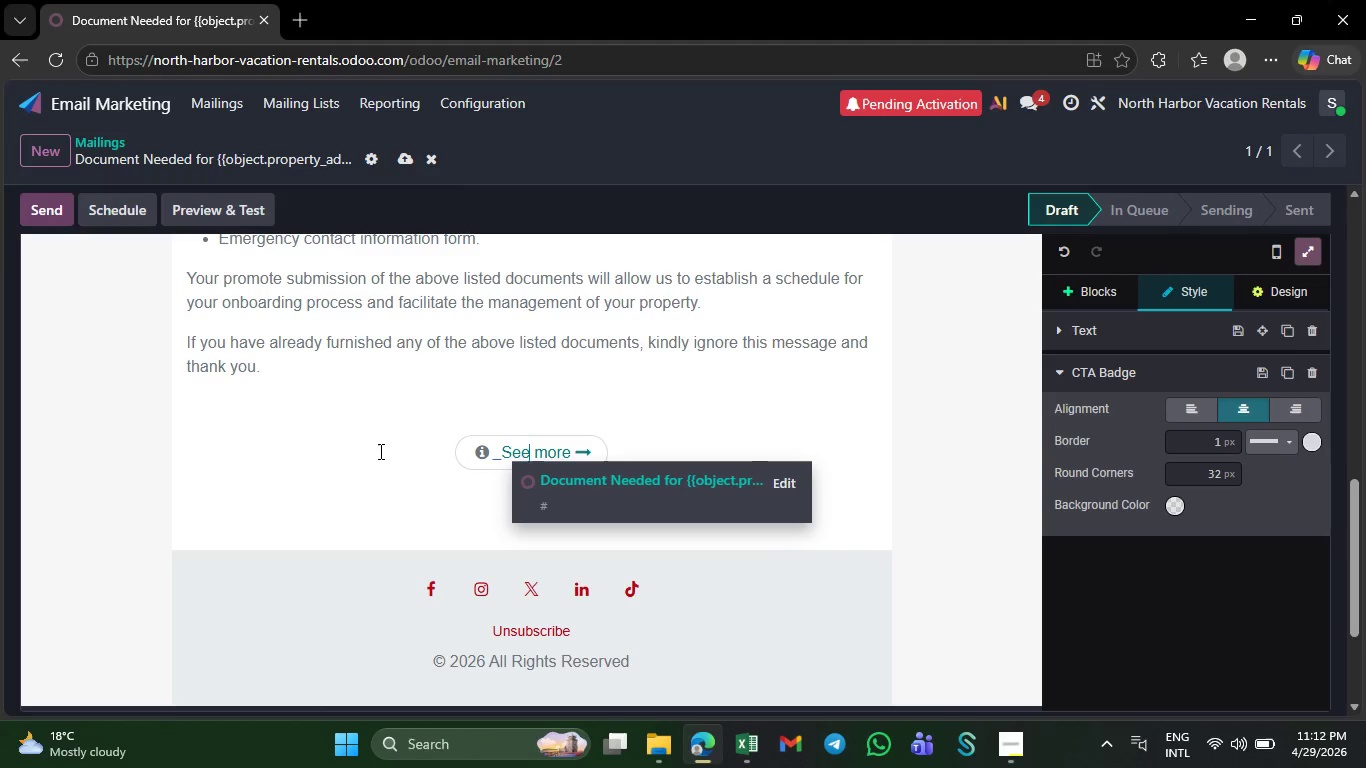 
key(ArrowRight)
 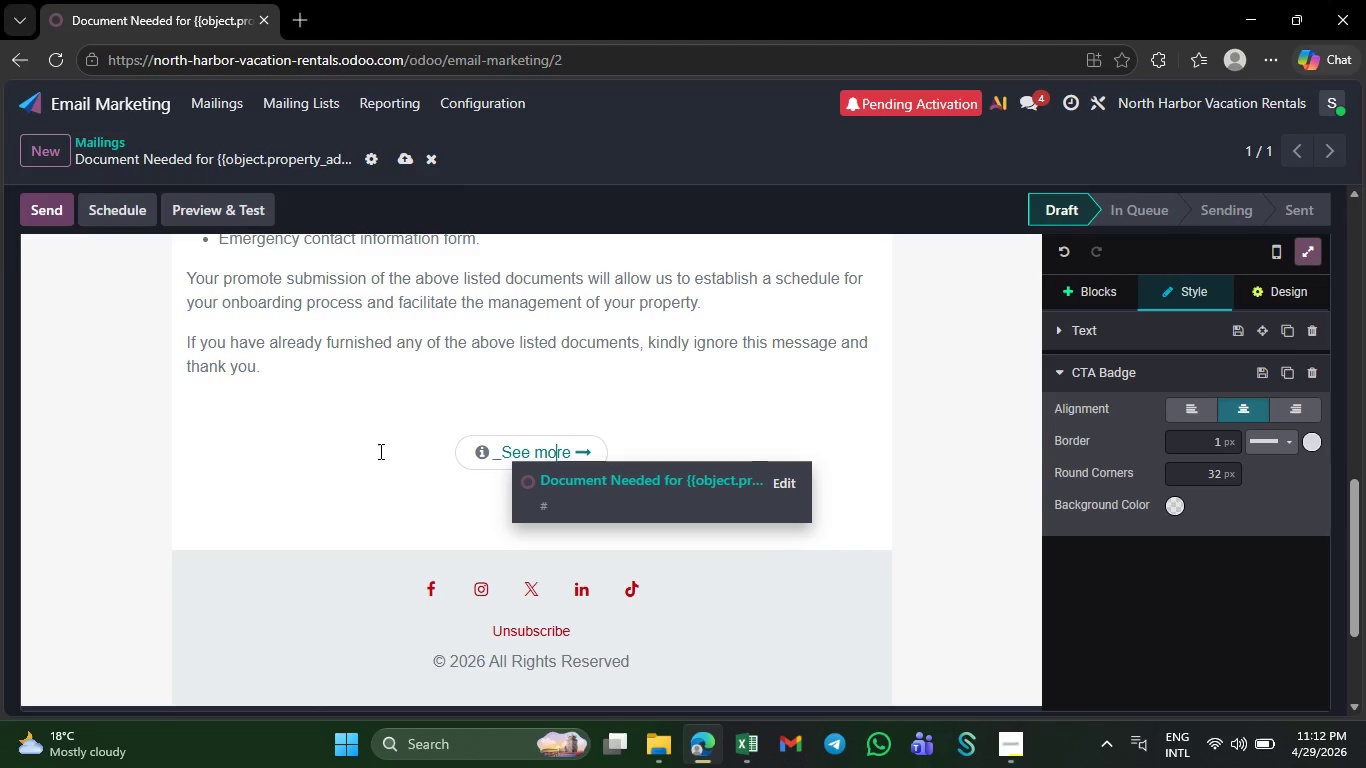 
key(ArrowRight)
 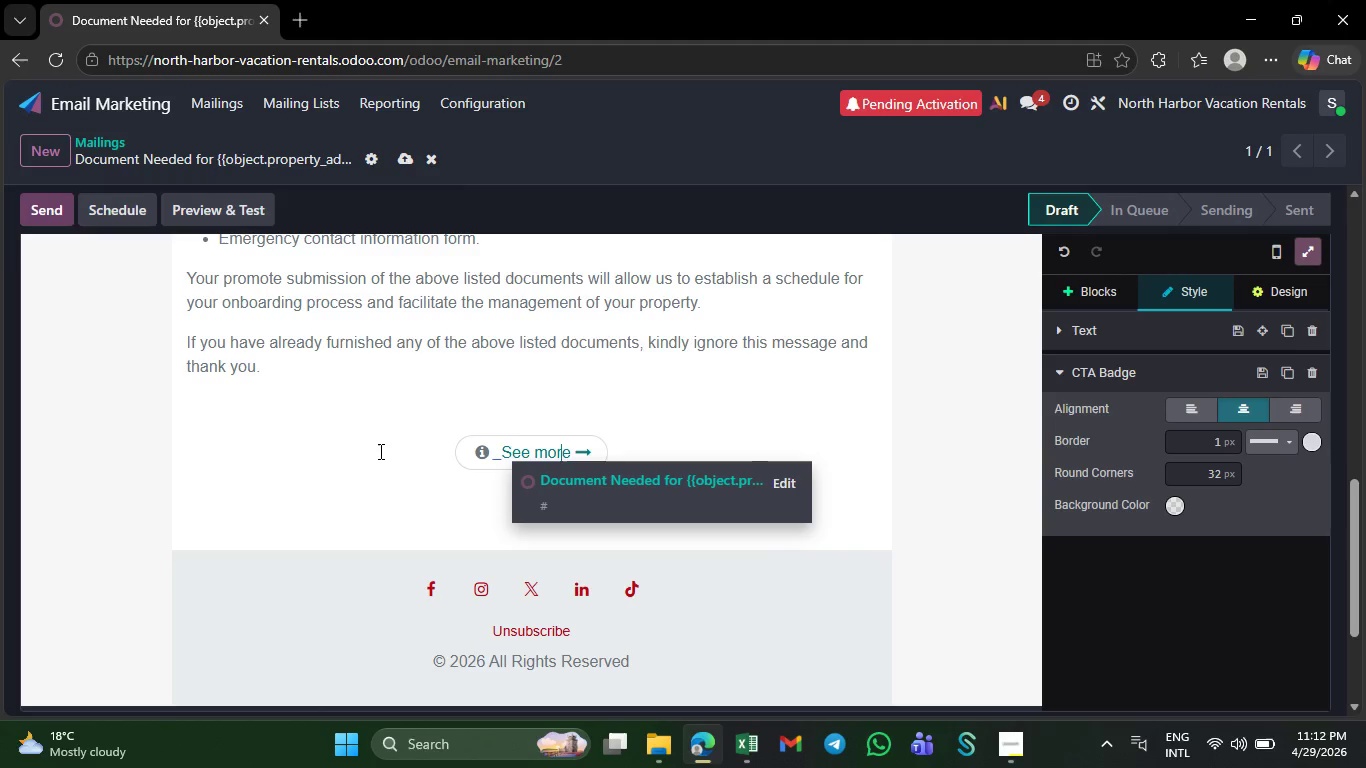 
key(ArrowRight)
 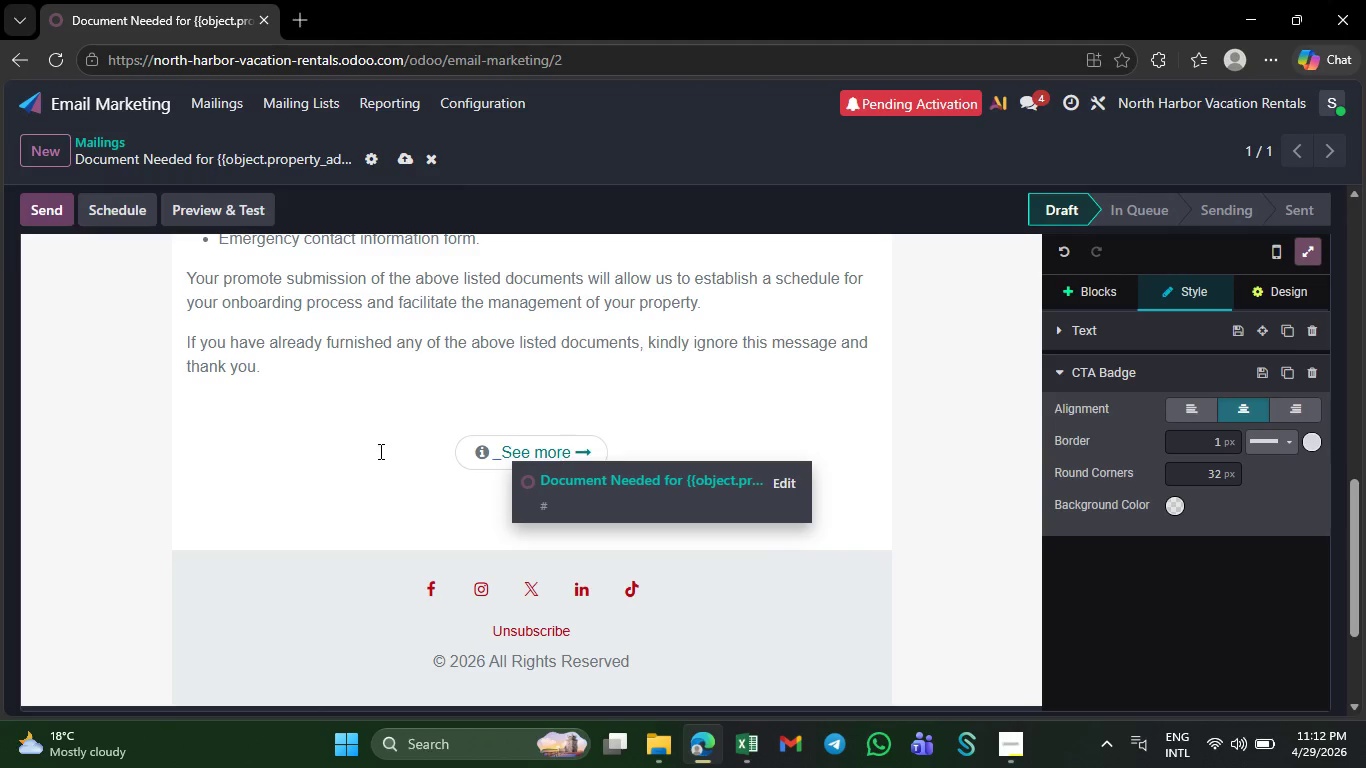 
key(ArrowRight)
 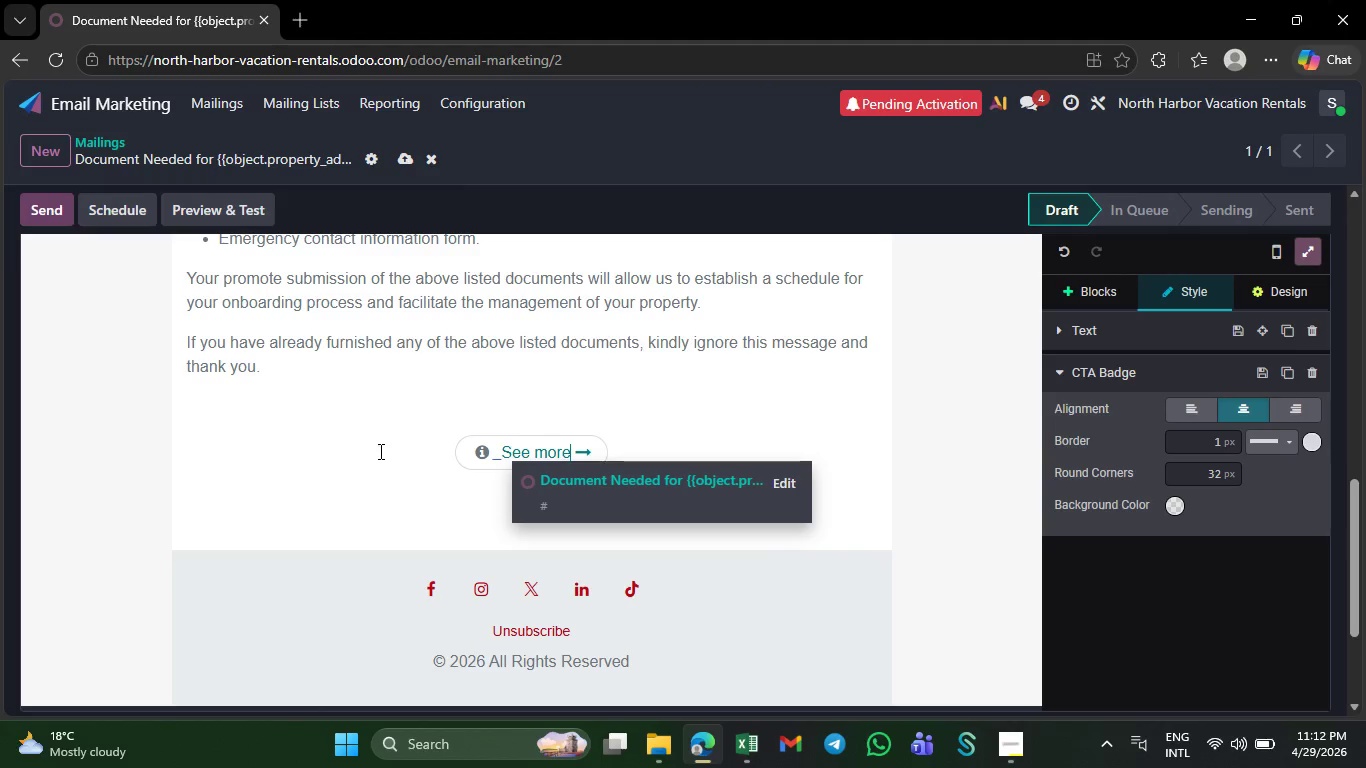 
key(Backspace)
key(Backspace)
key(Backspace)
key(Backspace)
key(Backspace)
key(Backspace)
key(Backspace)
key(Backspace)
key(Backspace)
type(Upload T)
key(Backspace)
type(Your Documr)
key(Backspace)
type(ents)
 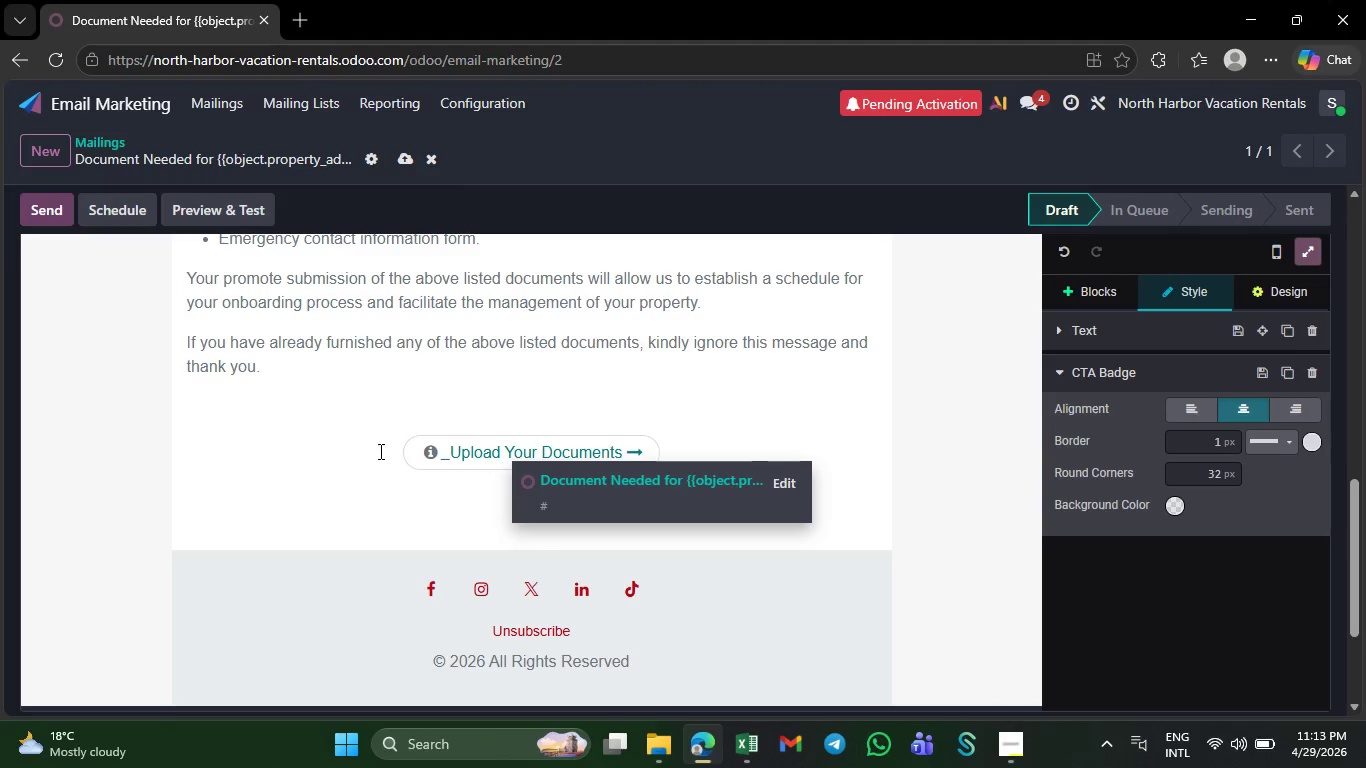 
left_click([454, 460])
 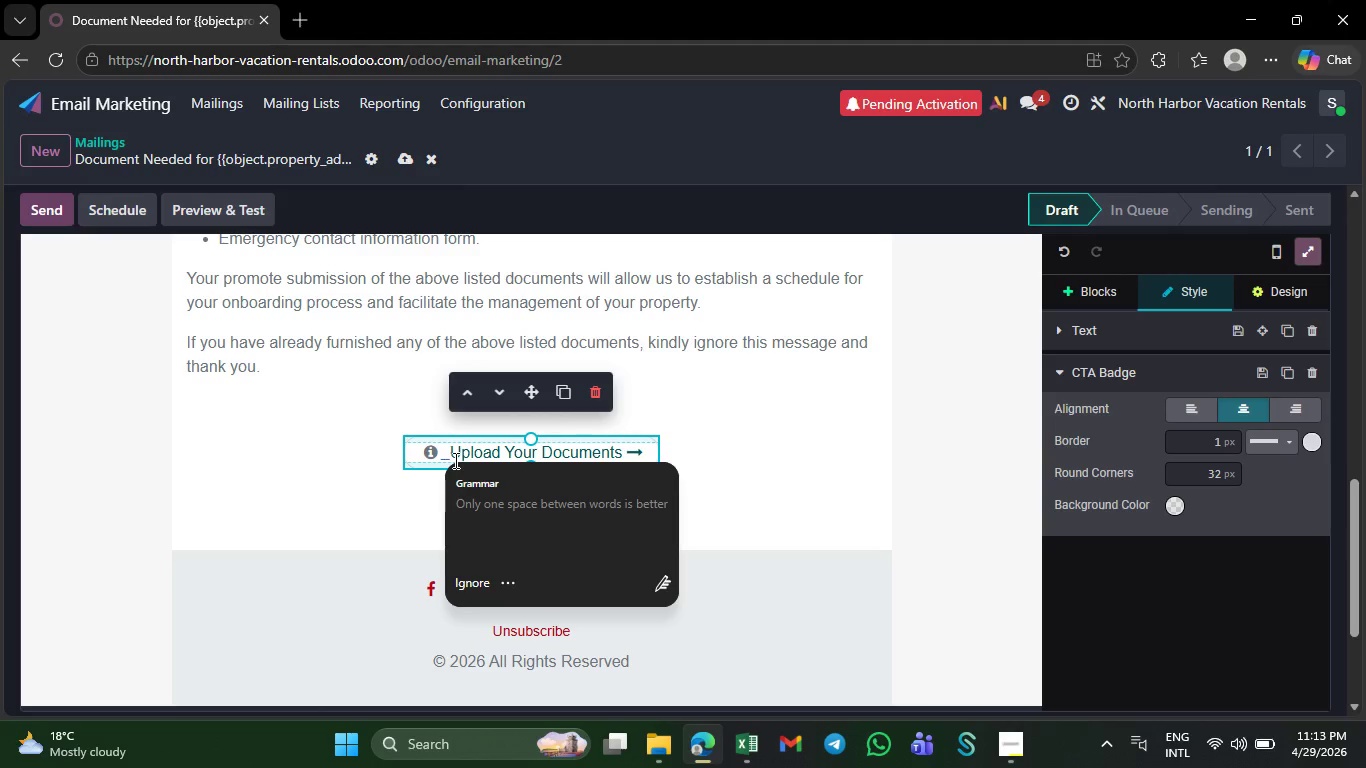 
key(BracketRight)
 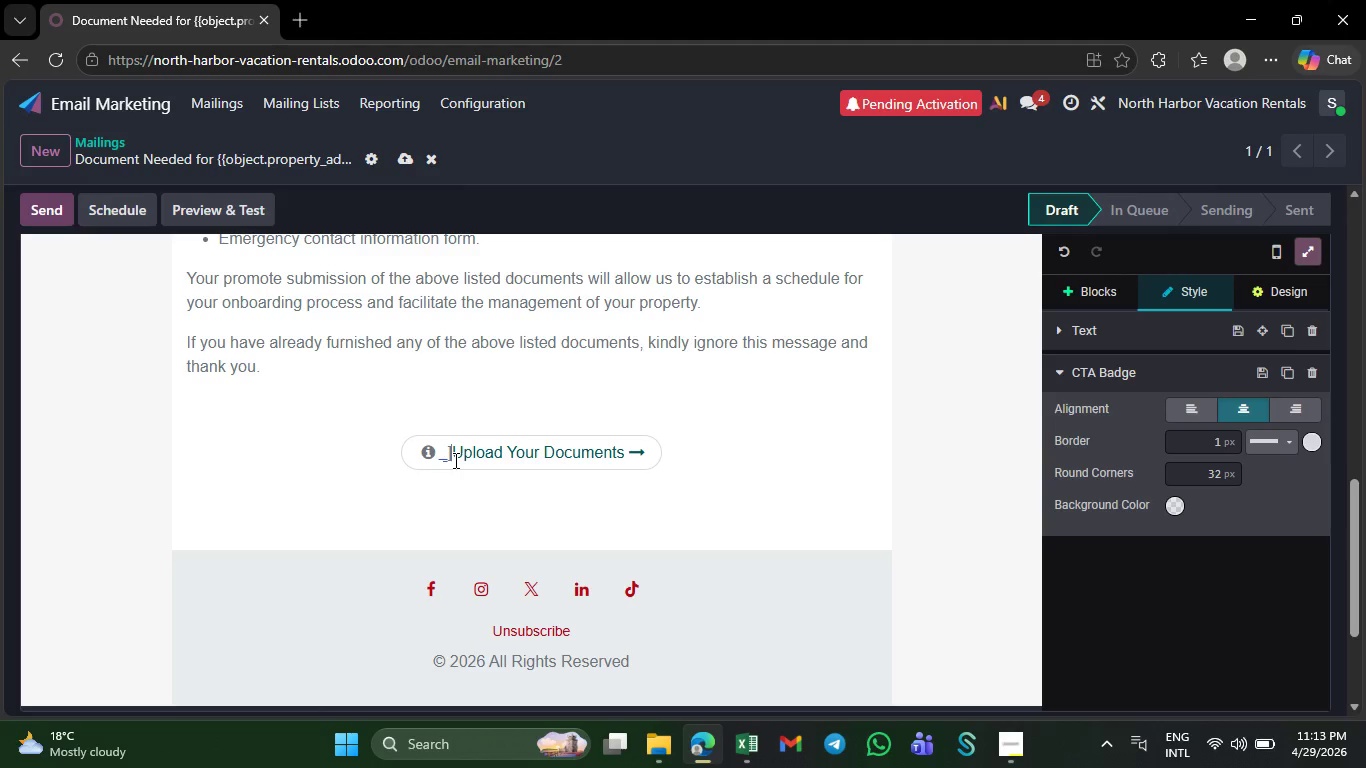 
key(Backspace)
 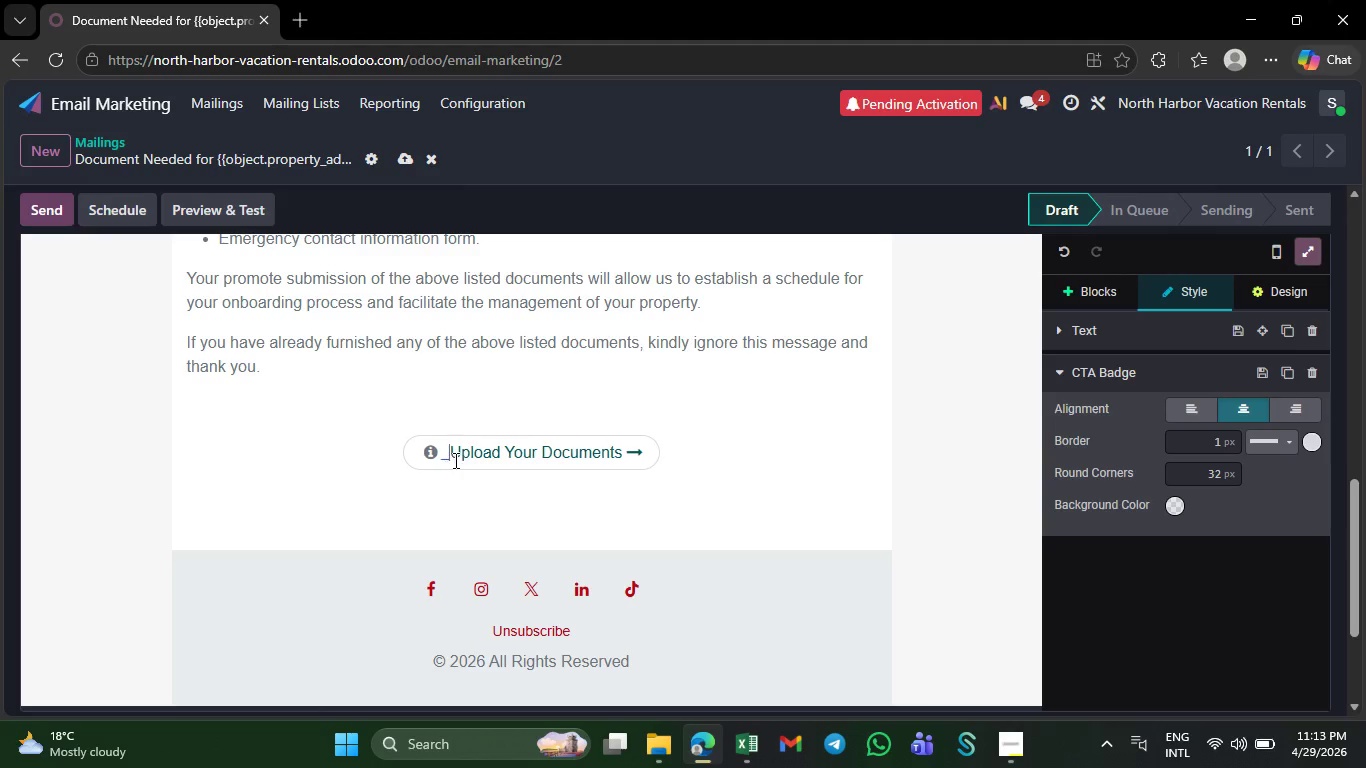 
key(Backspace)
 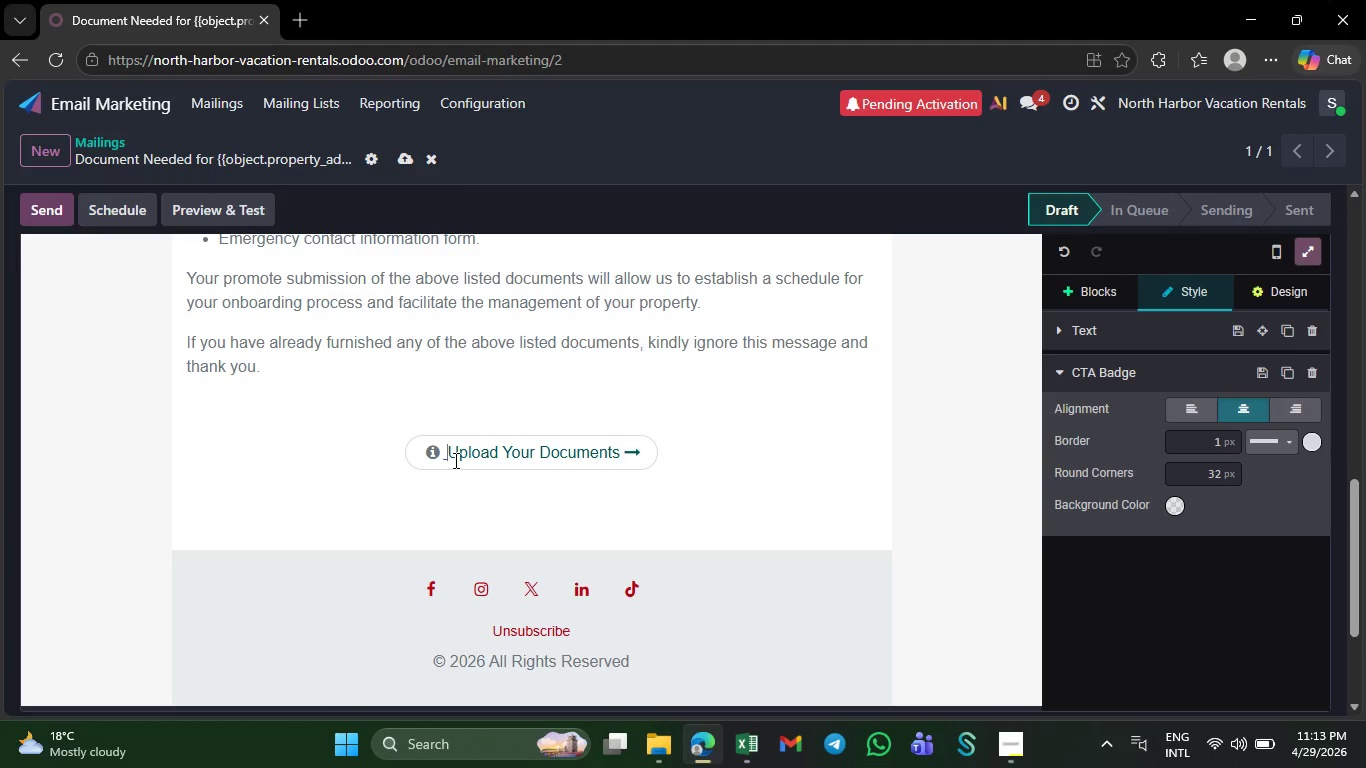 
key(Backspace)
 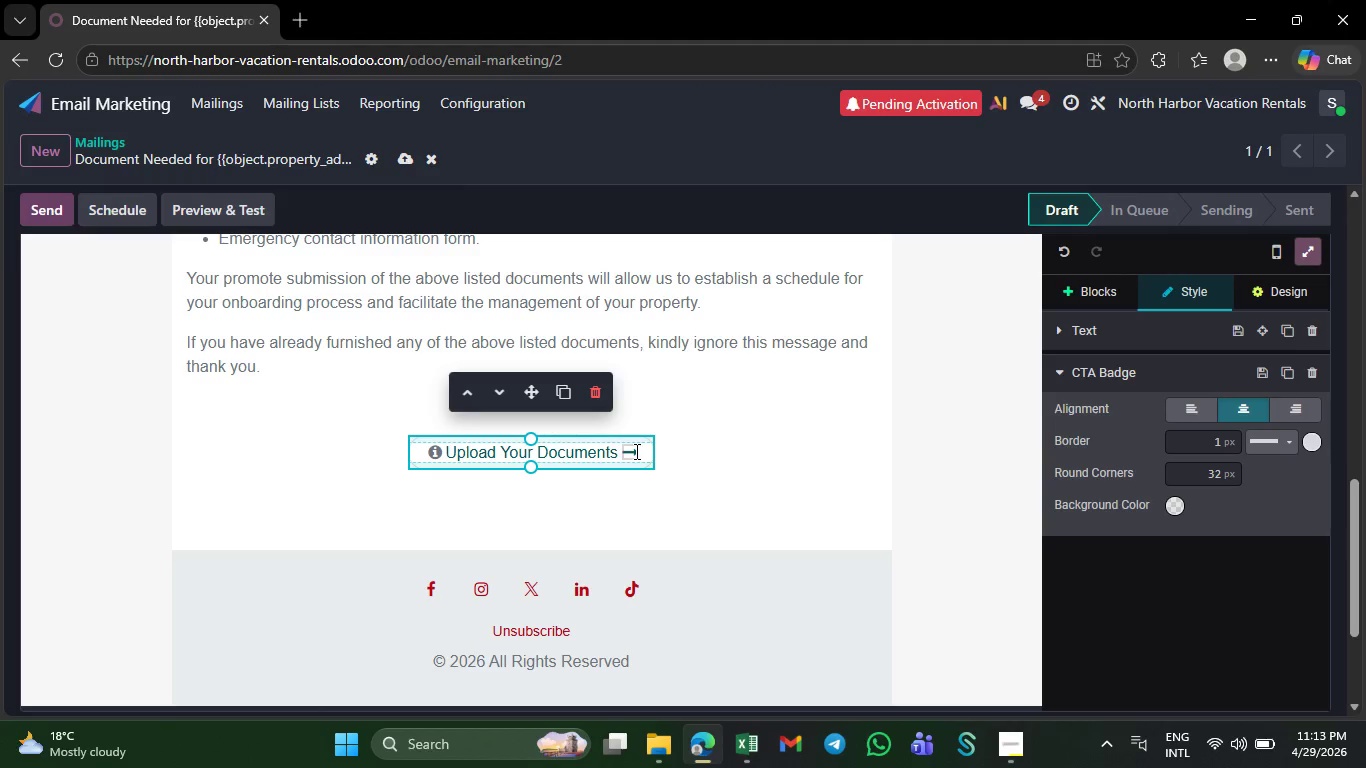 
wait(8.38)
 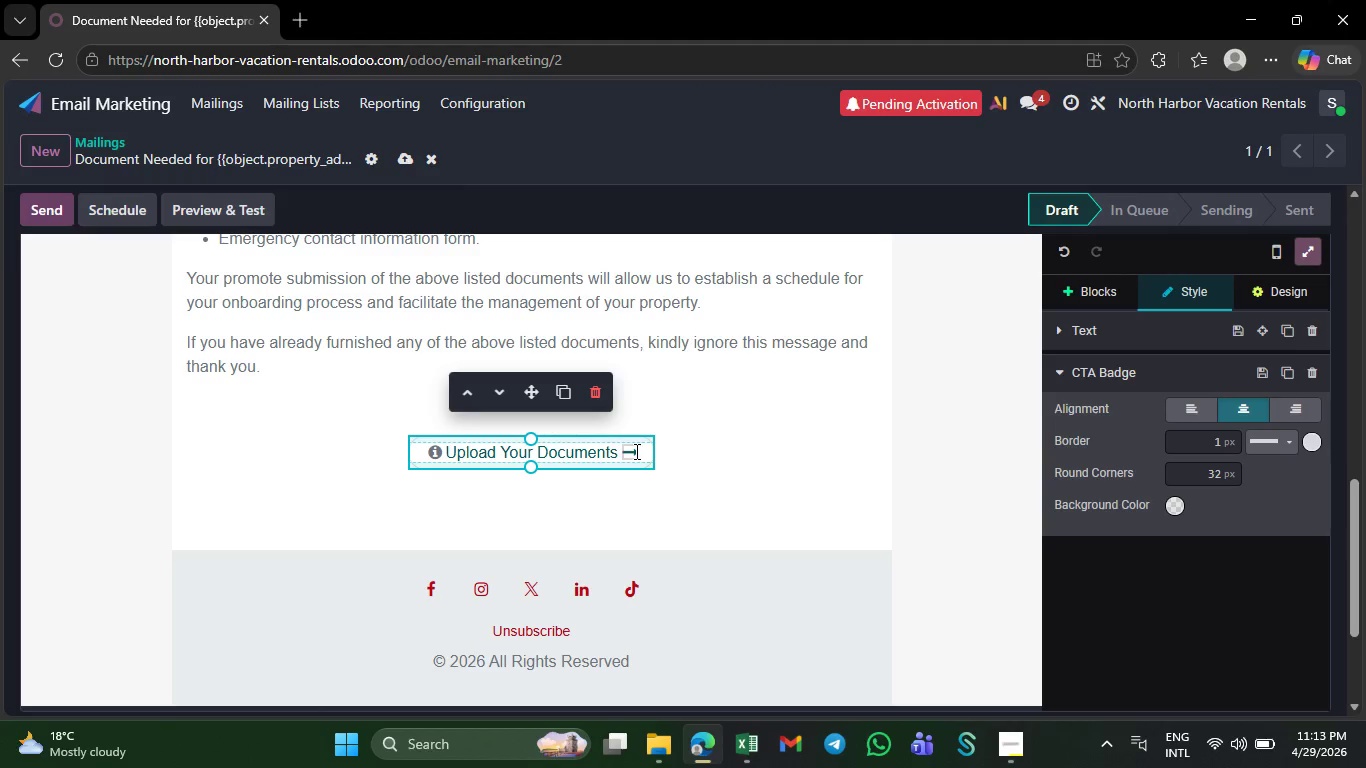 
left_click_drag(start_coordinate=[622, 452], to_coordinate=[627, 453])
 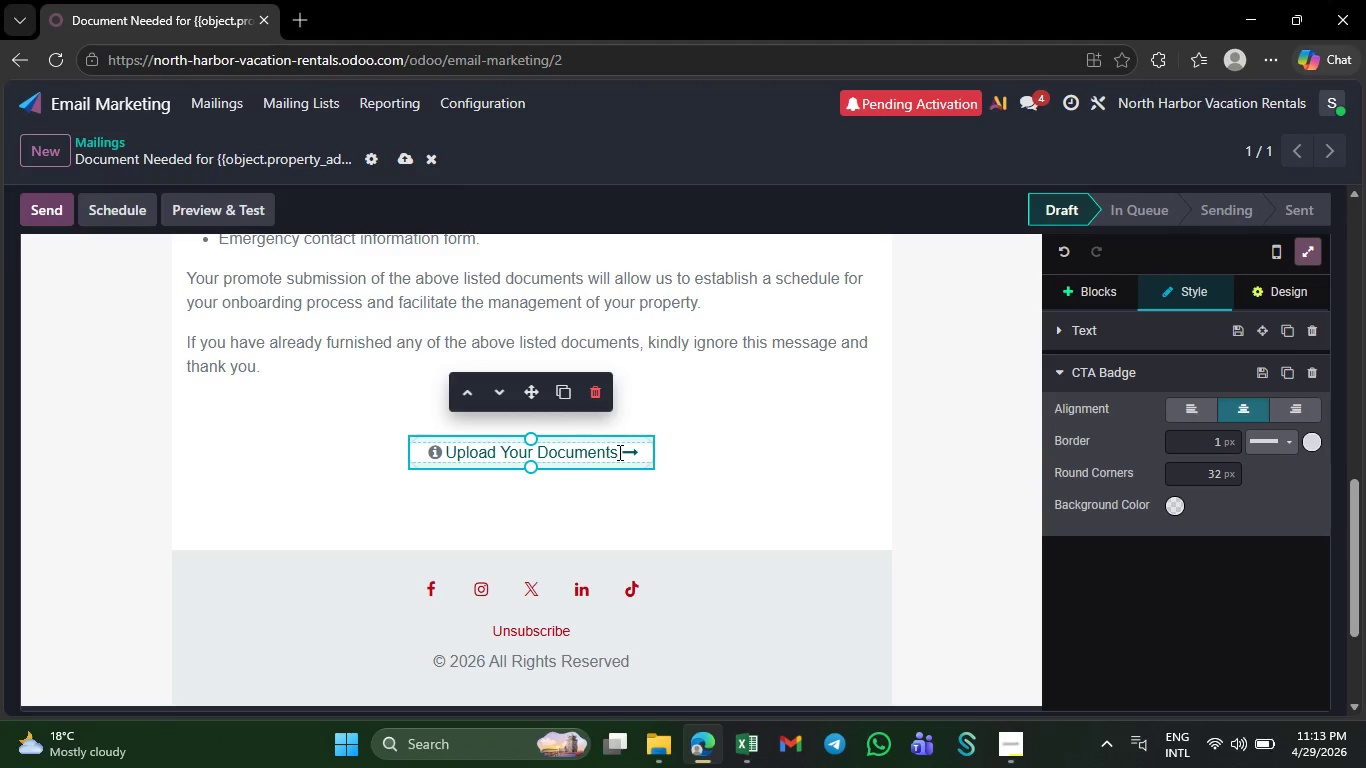 
left_click_drag(start_coordinate=[618, 452], to_coordinate=[421, 457])
 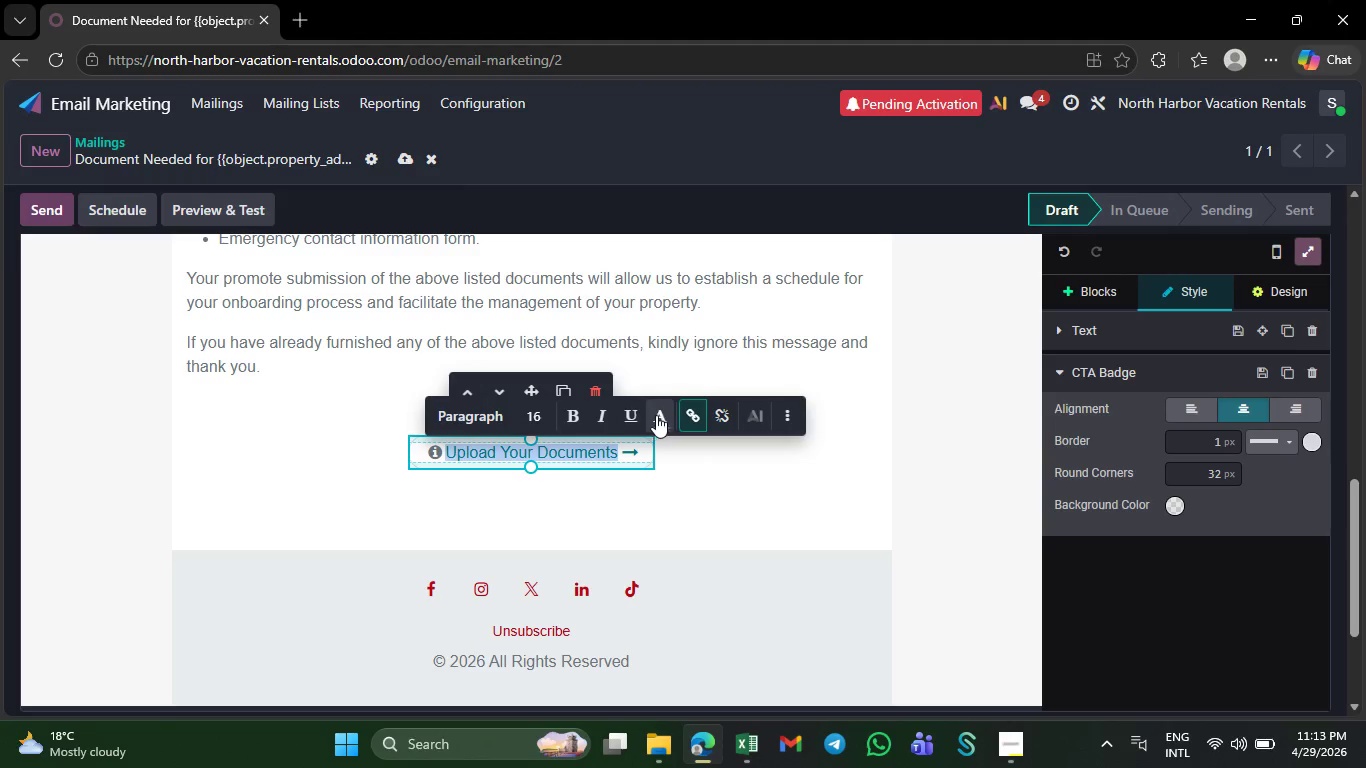 
left_click([658, 415])
 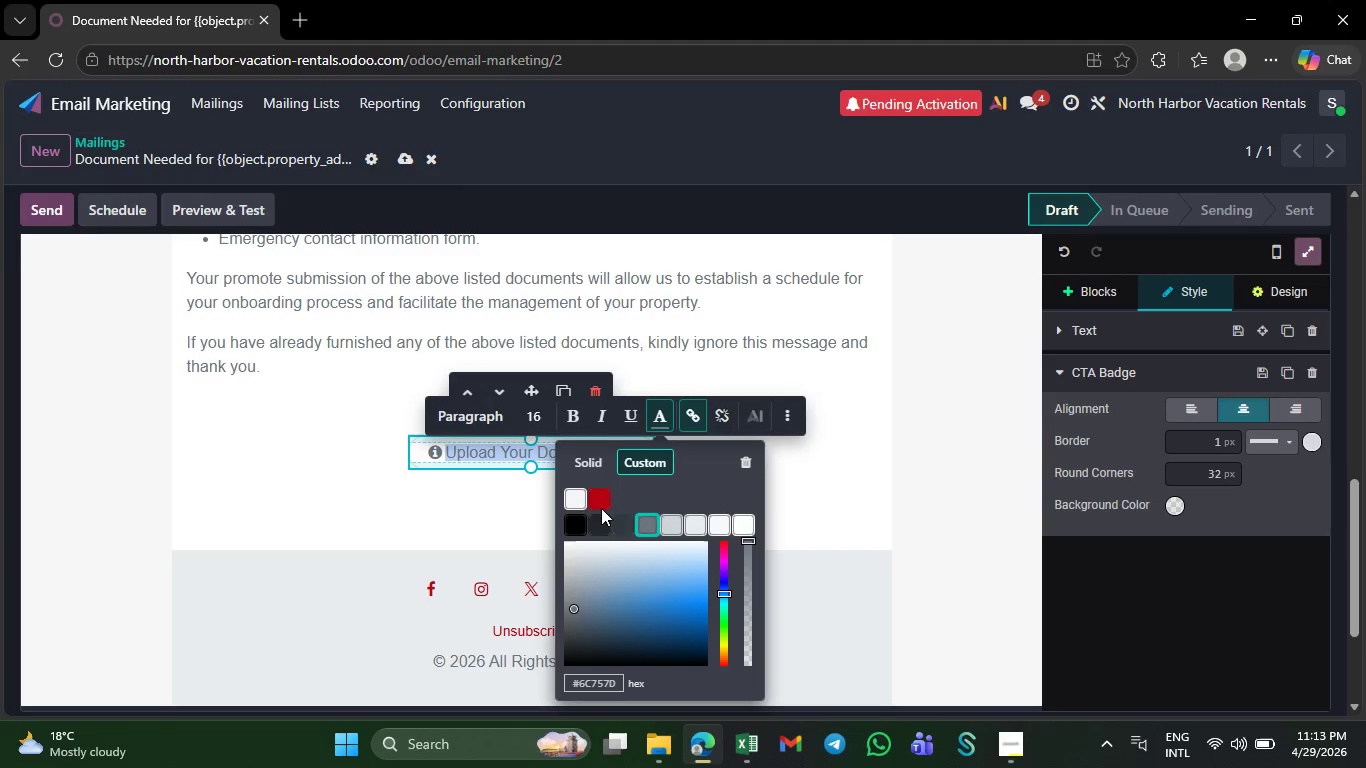 
left_click([574, 495])
 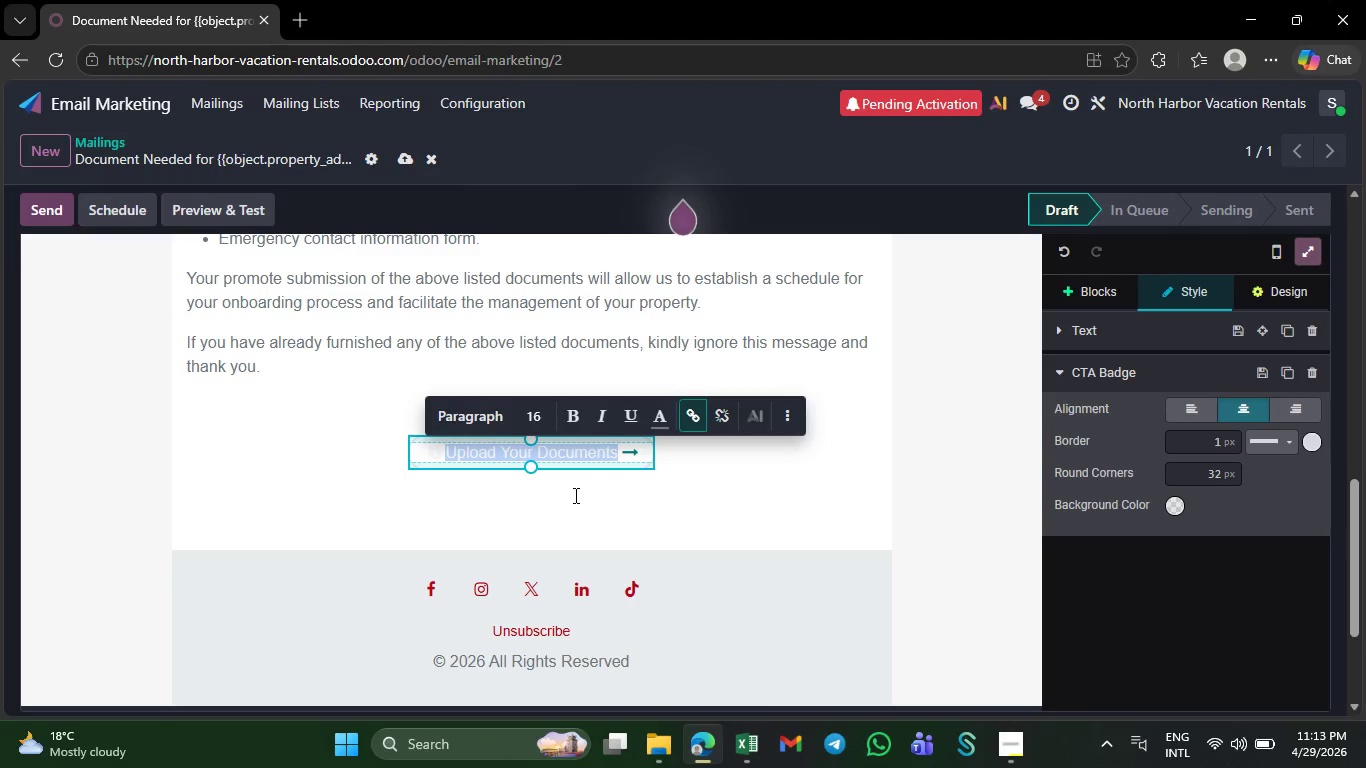 
left_click([636, 459])
 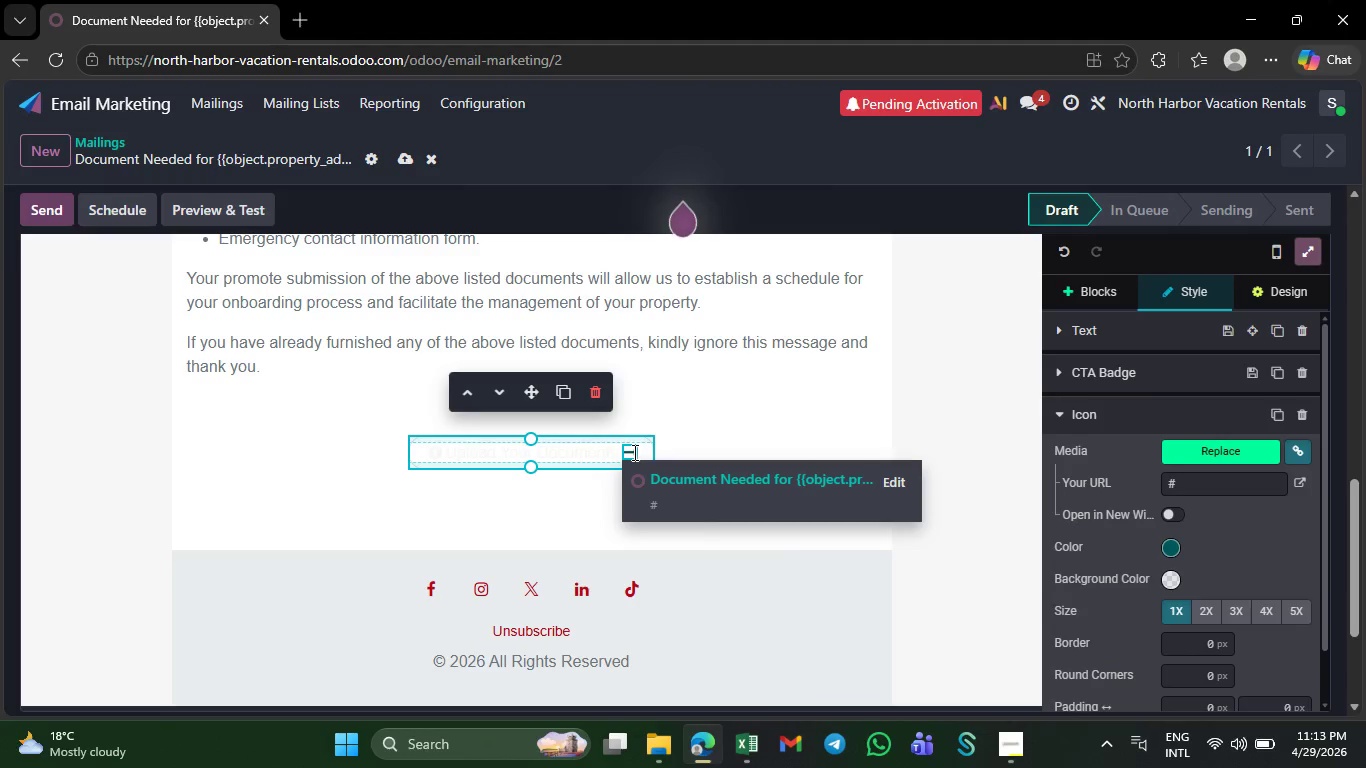 
wait(5.51)
 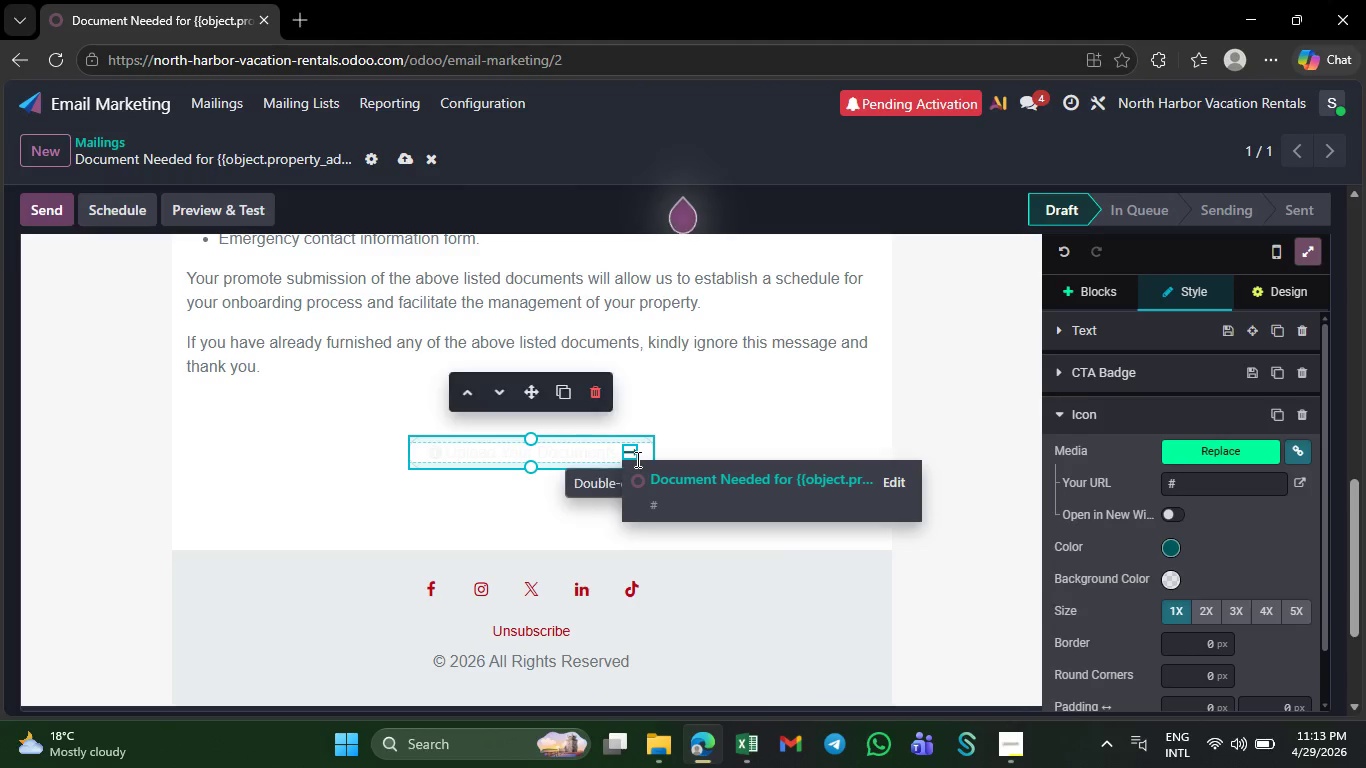 
left_click_drag(start_coordinate=[646, 453], to_coordinate=[639, 454])
 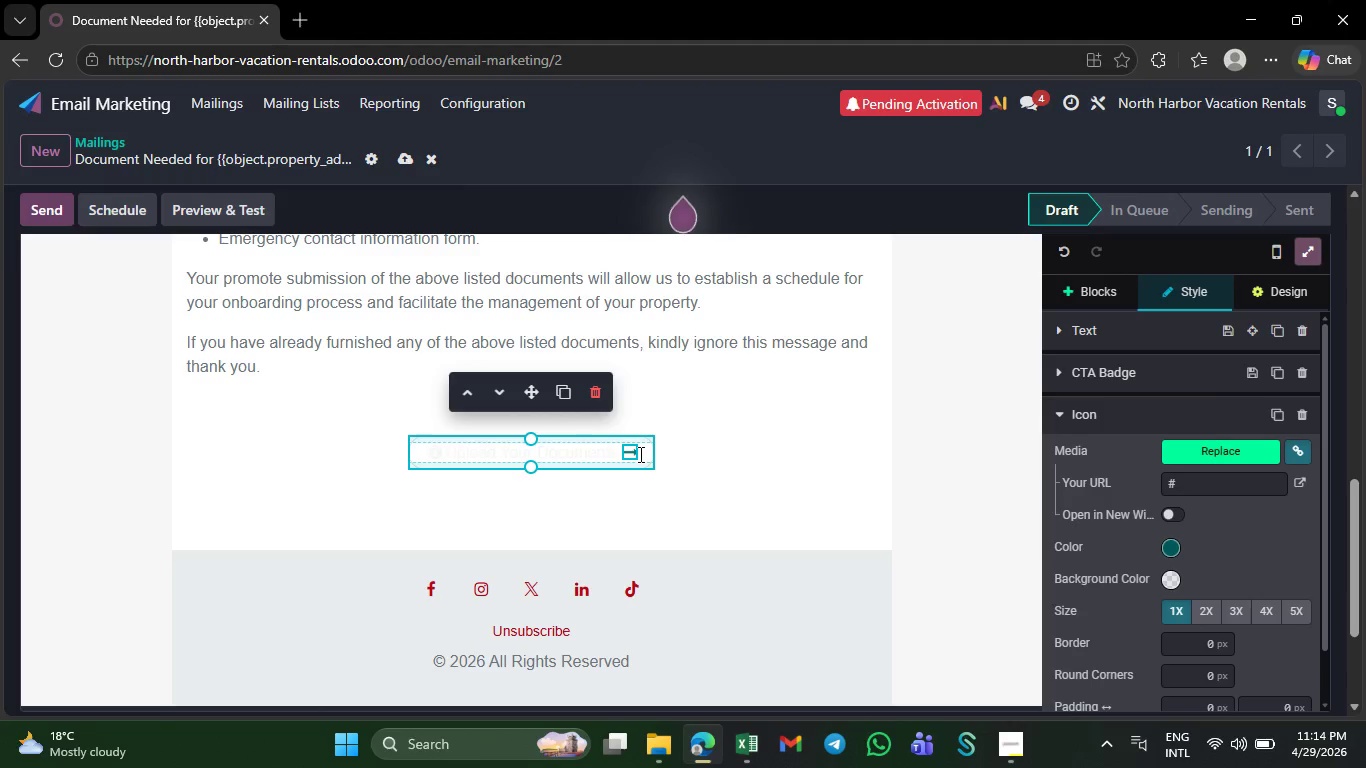 
wait(20.77)
 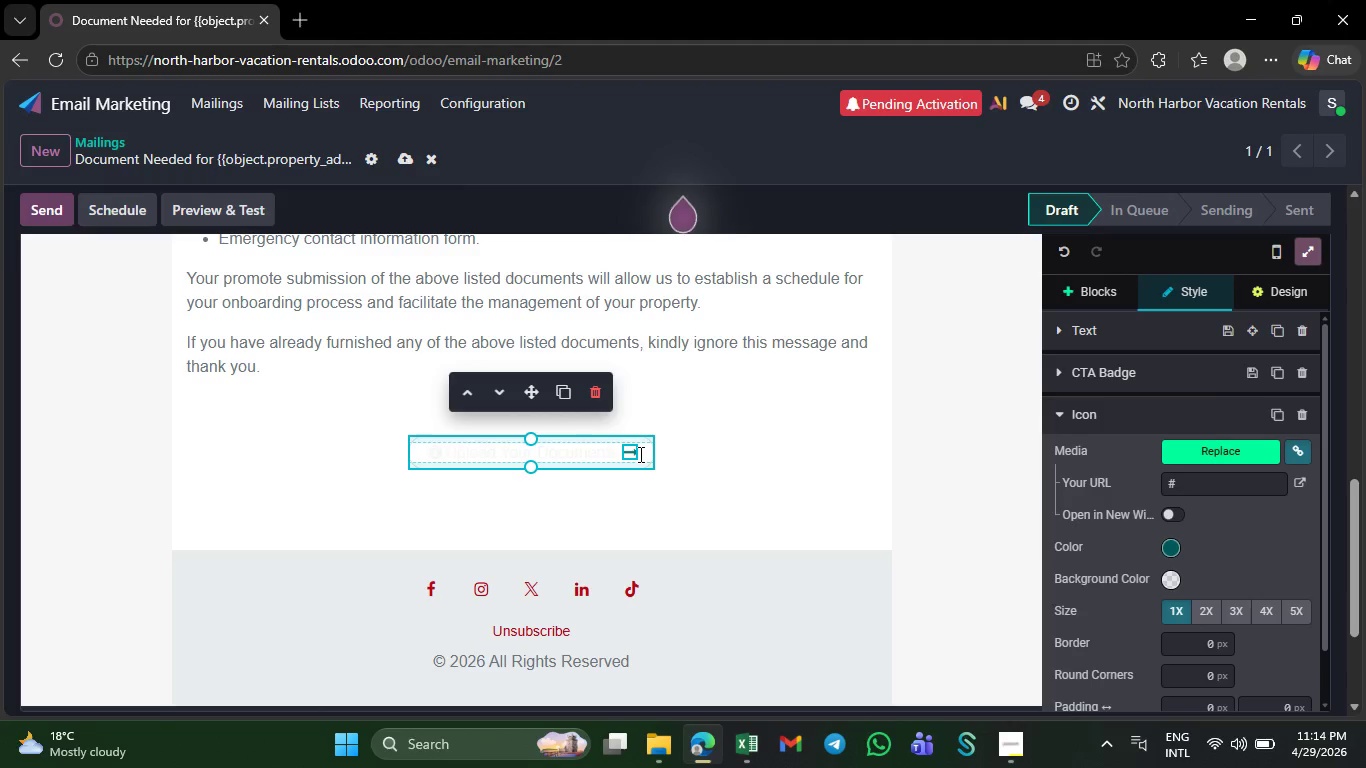 
left_click([595, 458])
 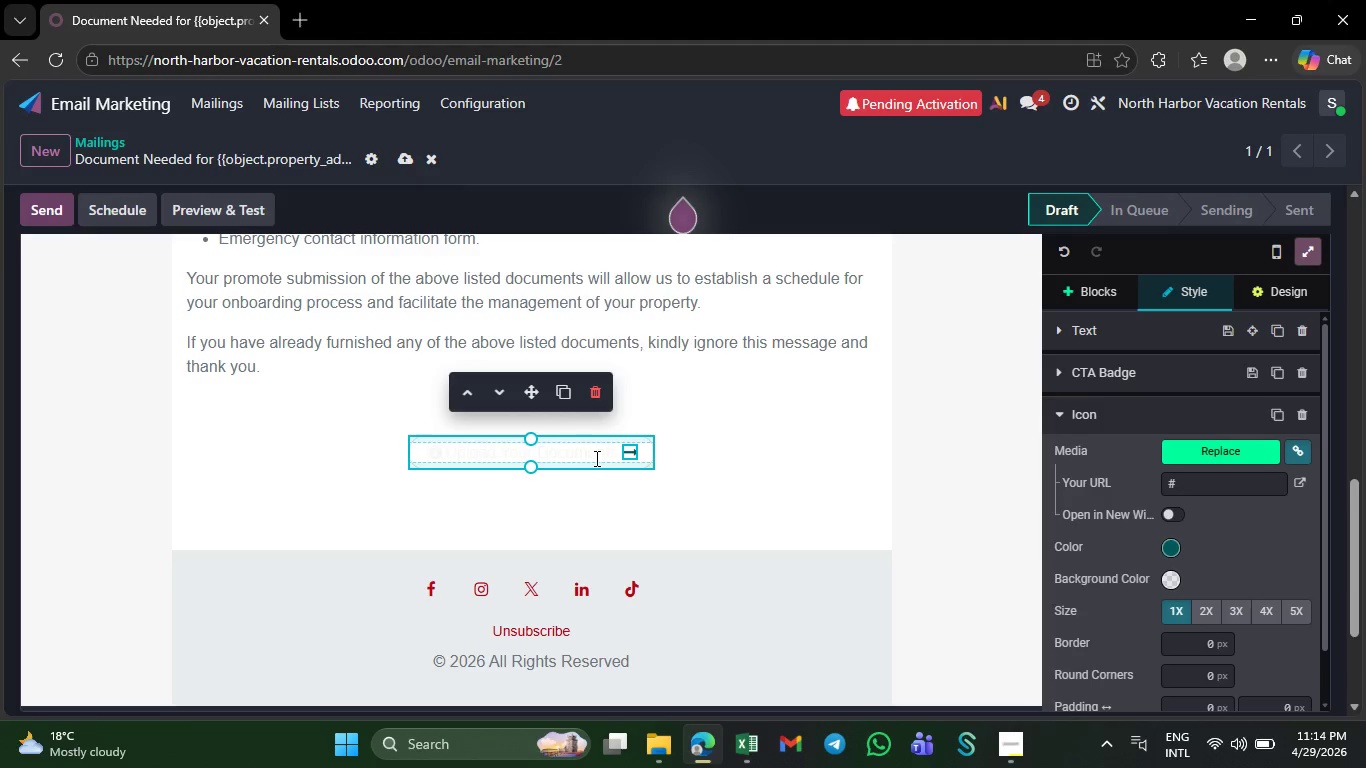 
left_click_drag(start_coordinate=[595, 458], to_coordinate=[635, 459])
 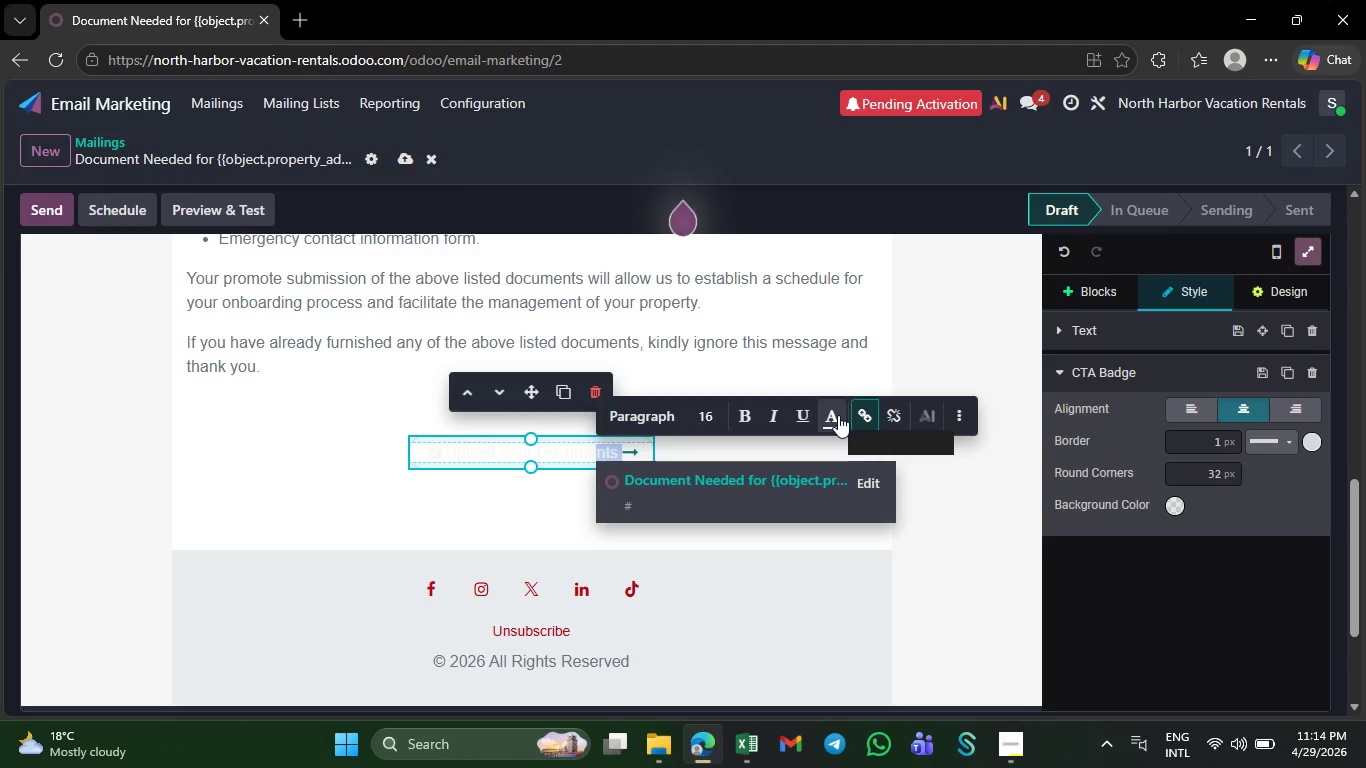 
left_click([838, 415])
 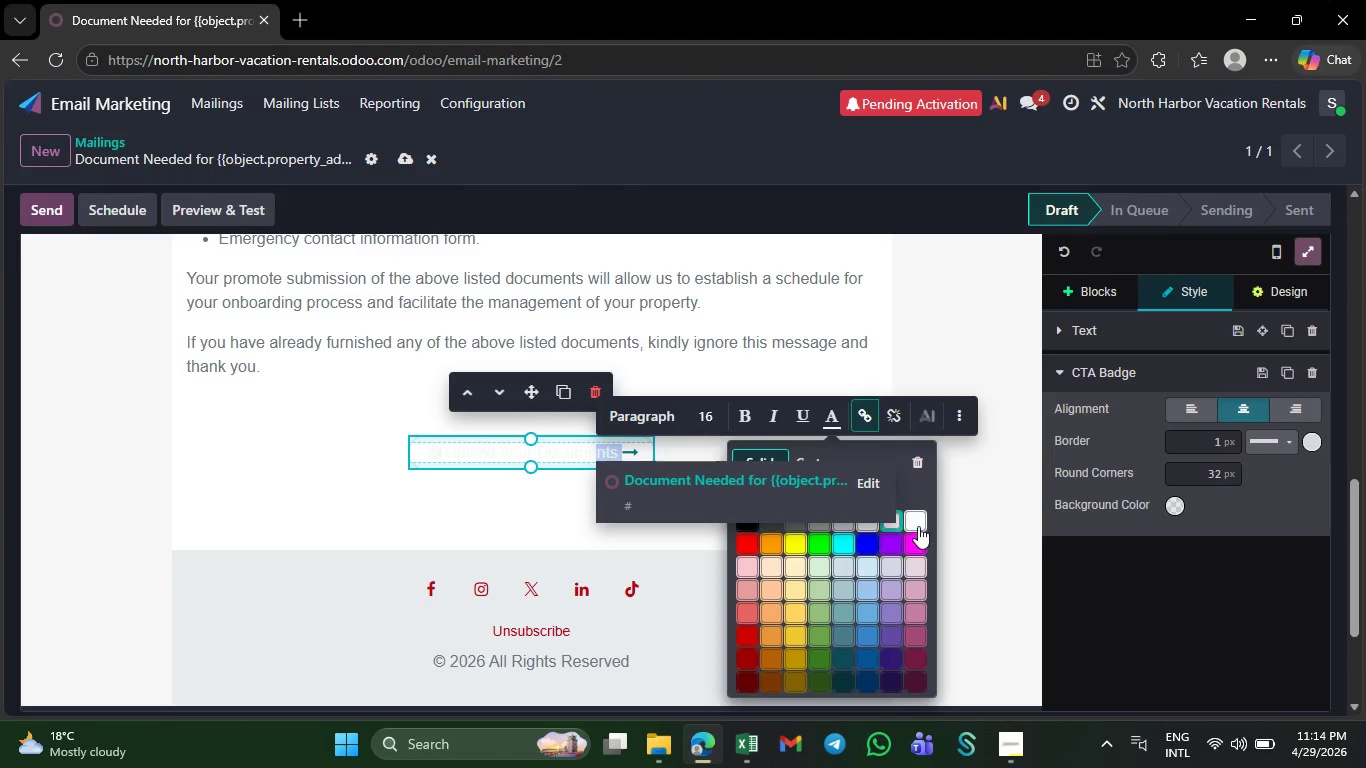 
left_click([910, 520])
 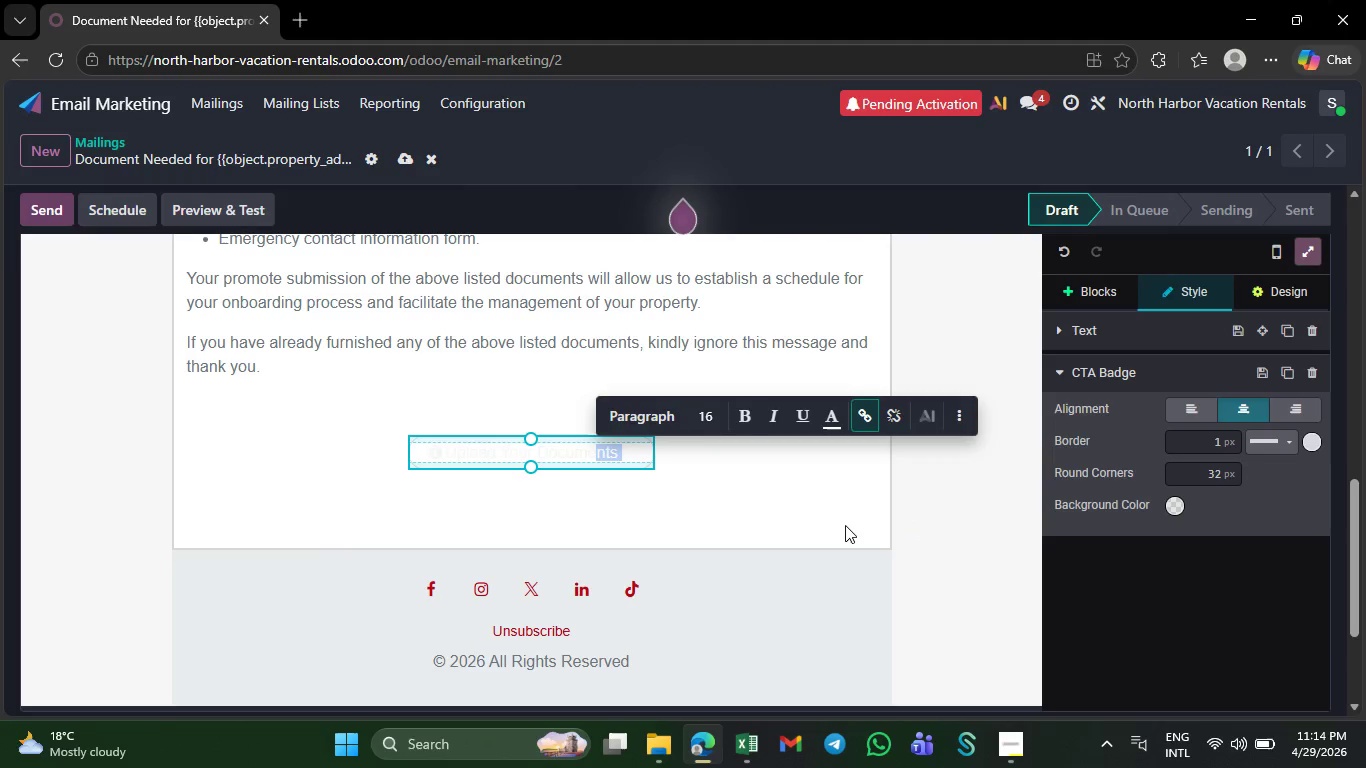 
left_click([844, 525])
 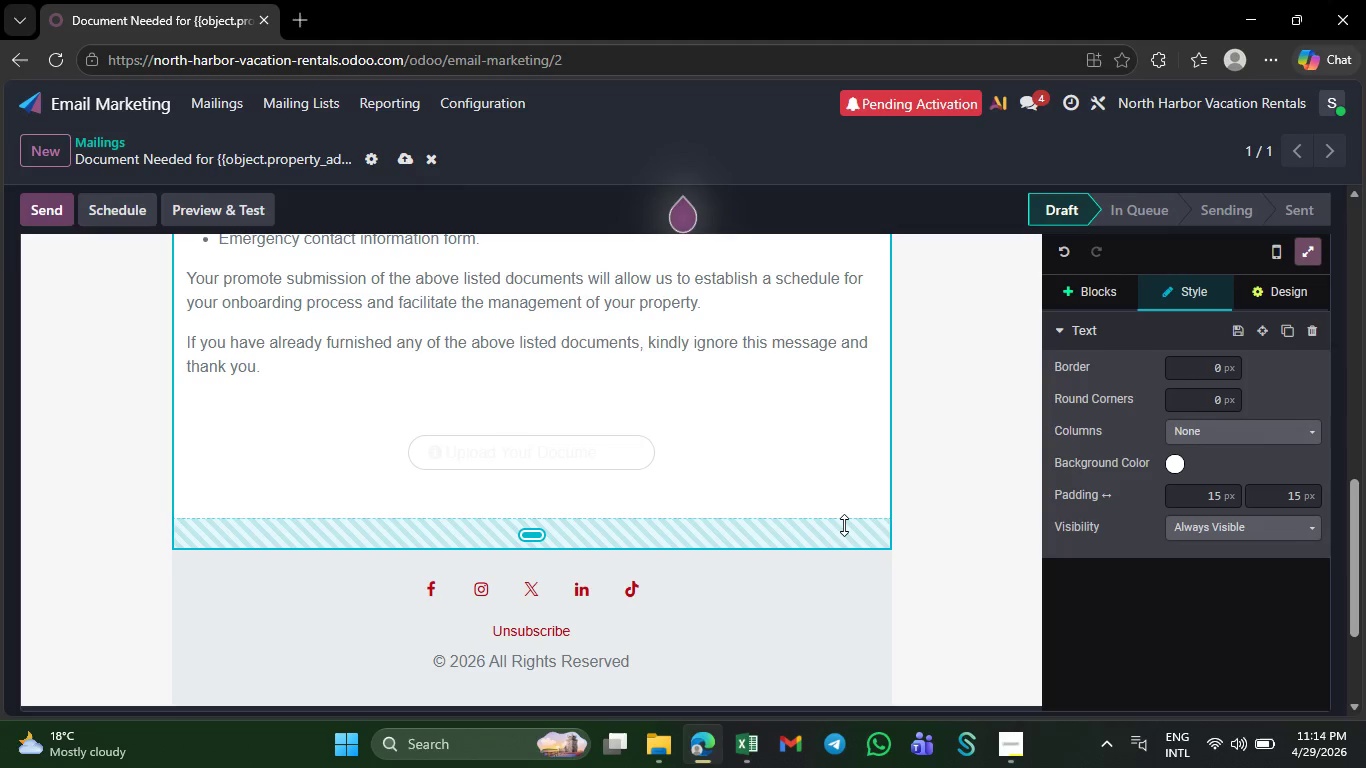 
left_click([646, 464])
 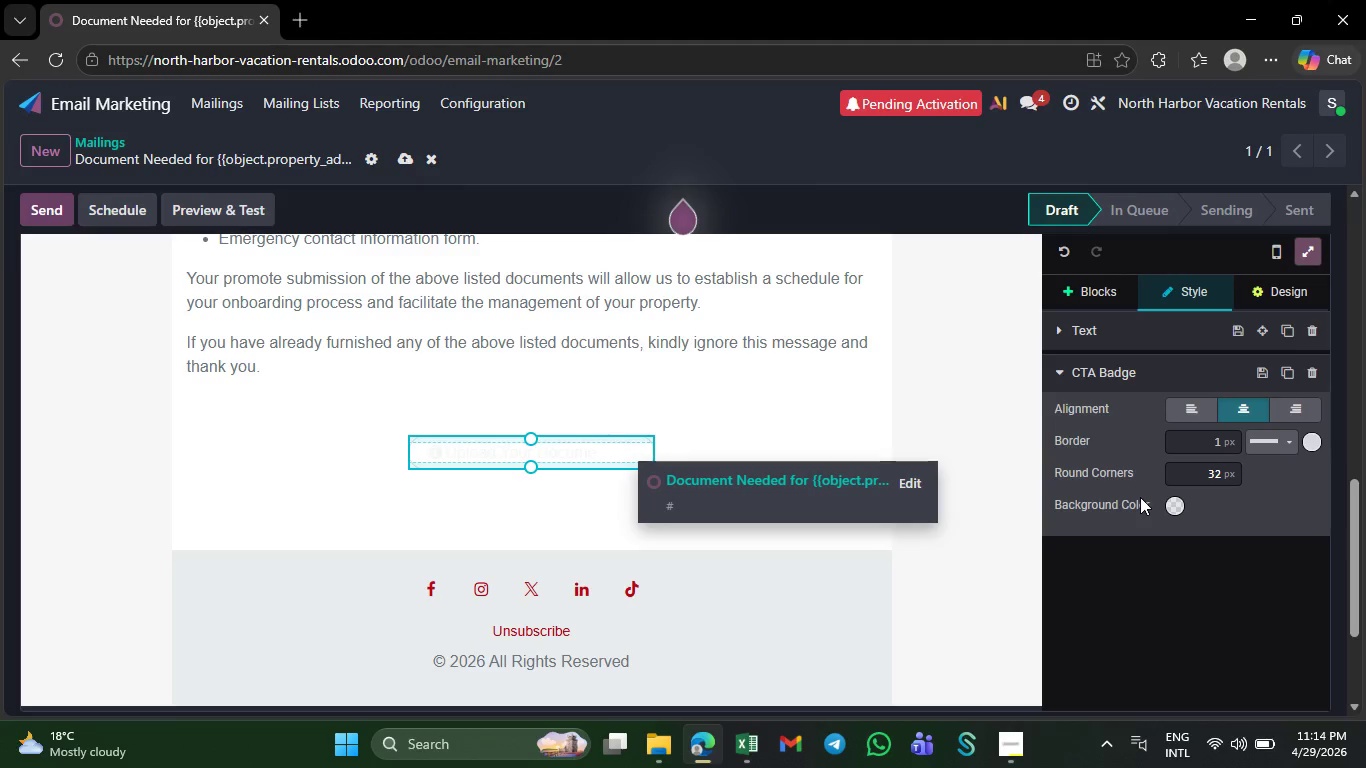 
left_click([1173, 502])
 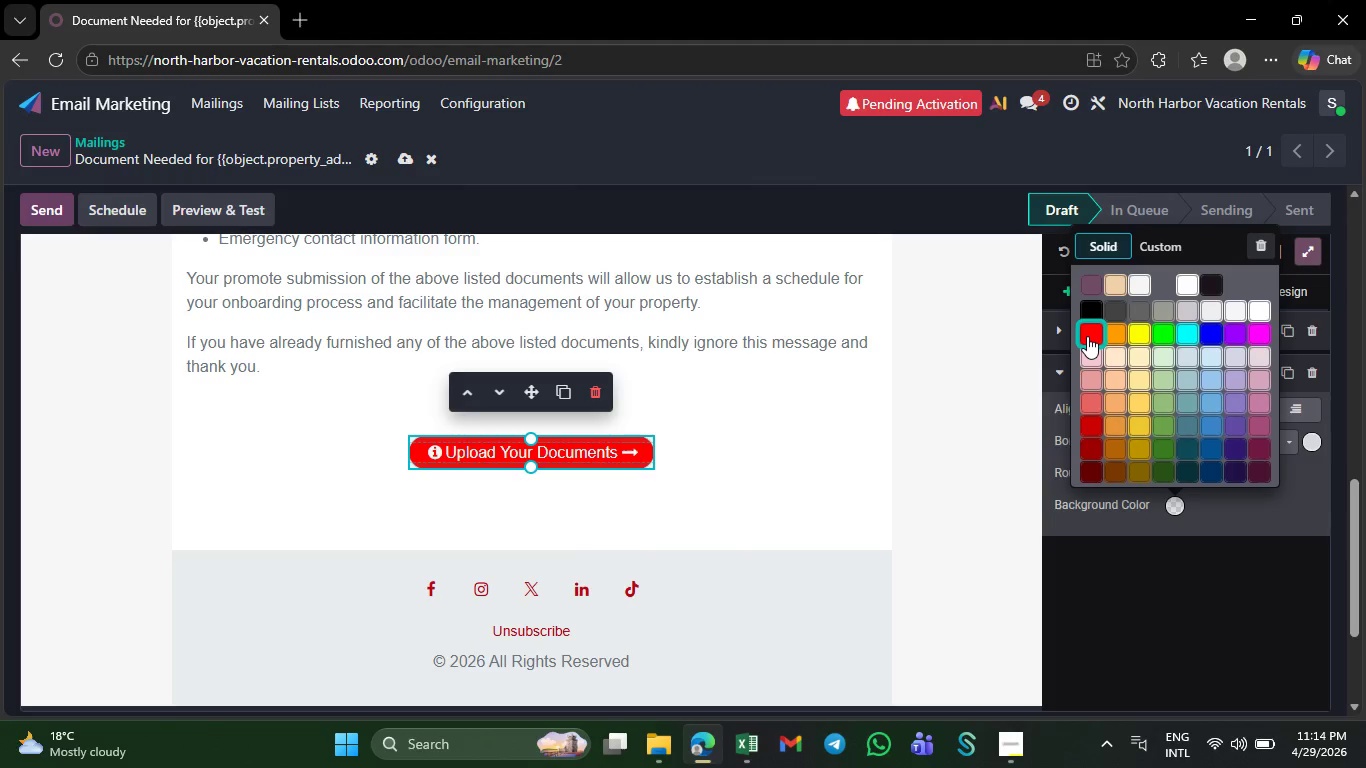 
left_click([1087, 336])
 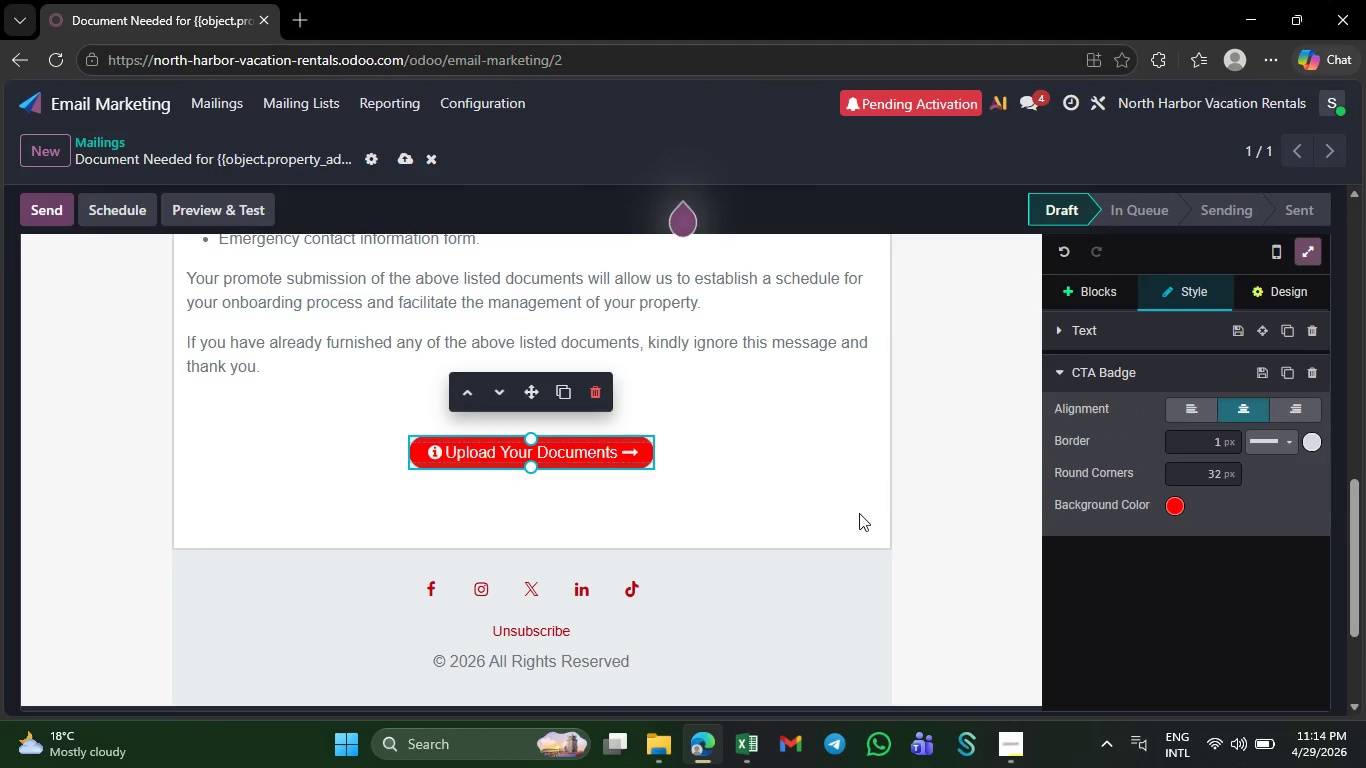 
left_click([859, 513])
 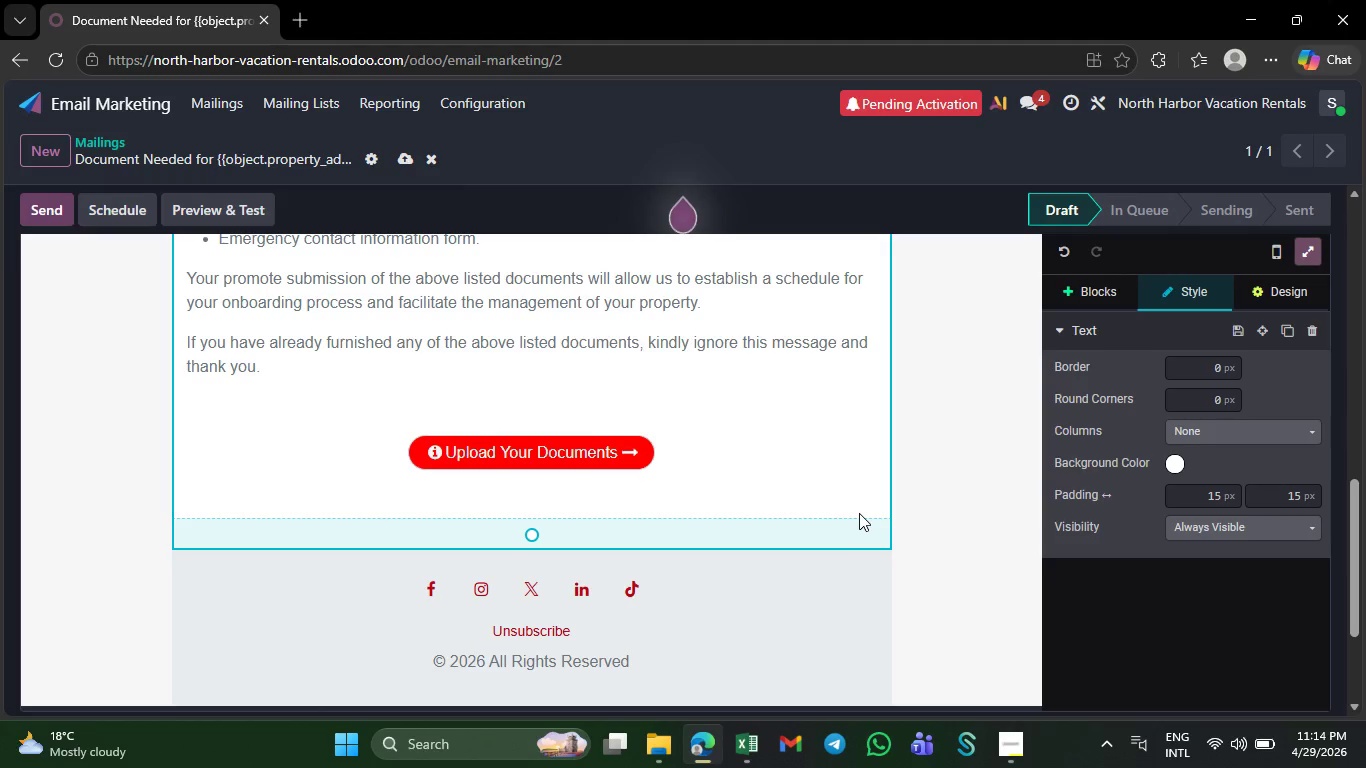 
wait(17.25)
 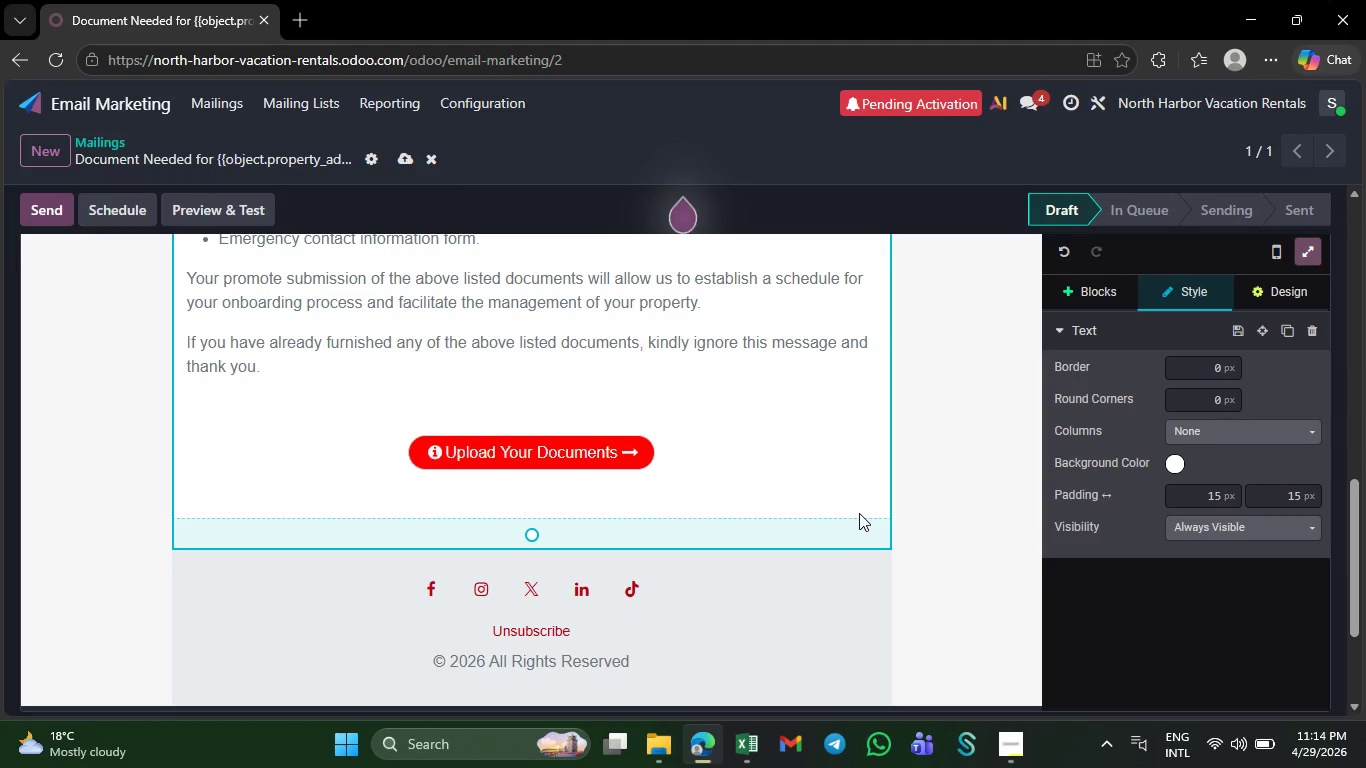 
left_click([502, 392])
 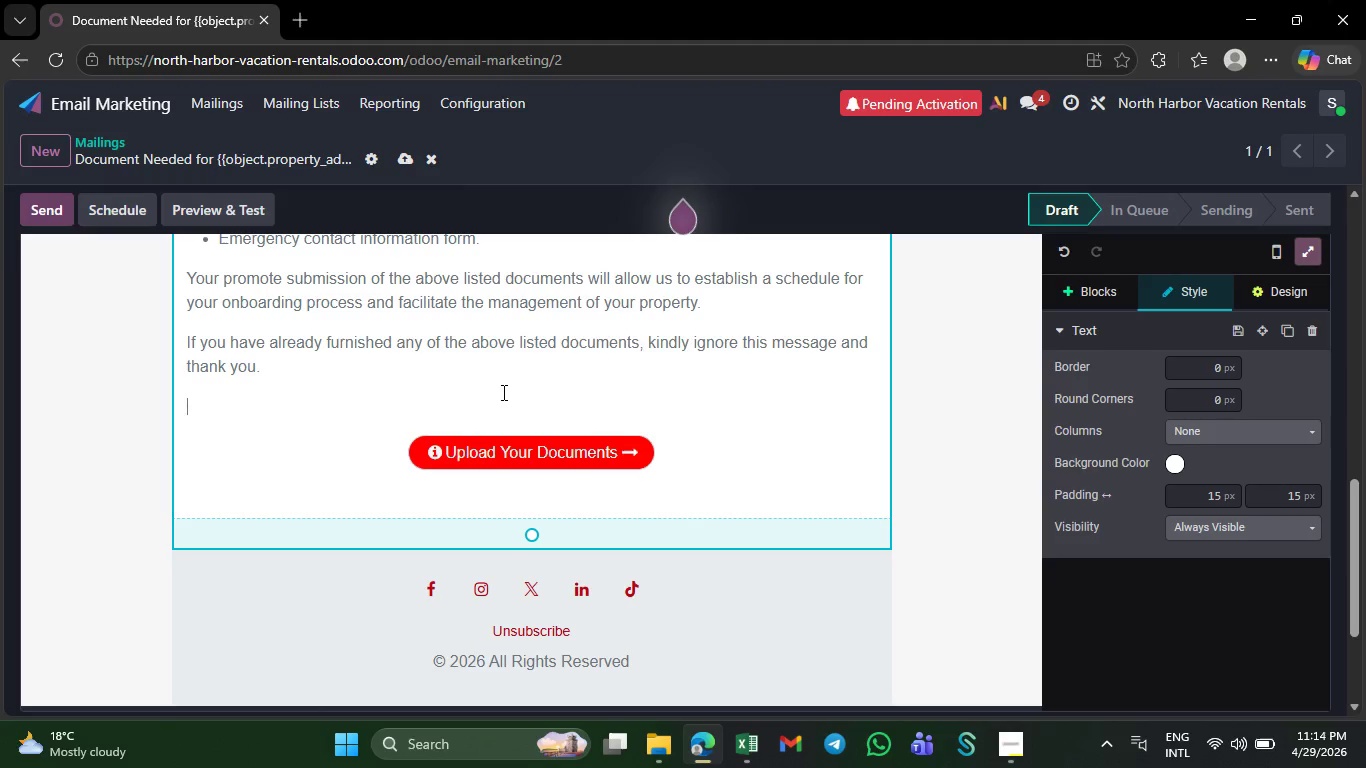 
key(Backspace)
 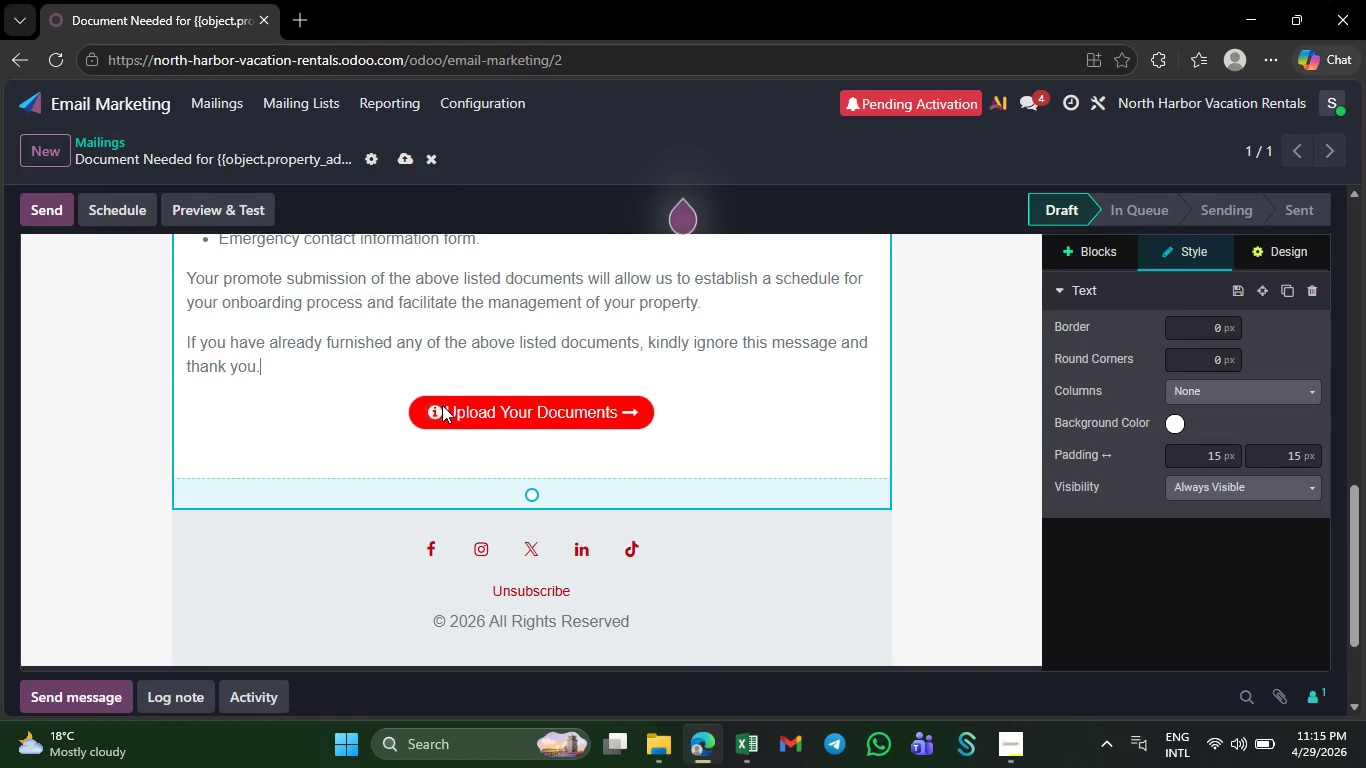 
left_click_drag(start_coordinate=[446, 411], to_coordinate=[621, 414])
 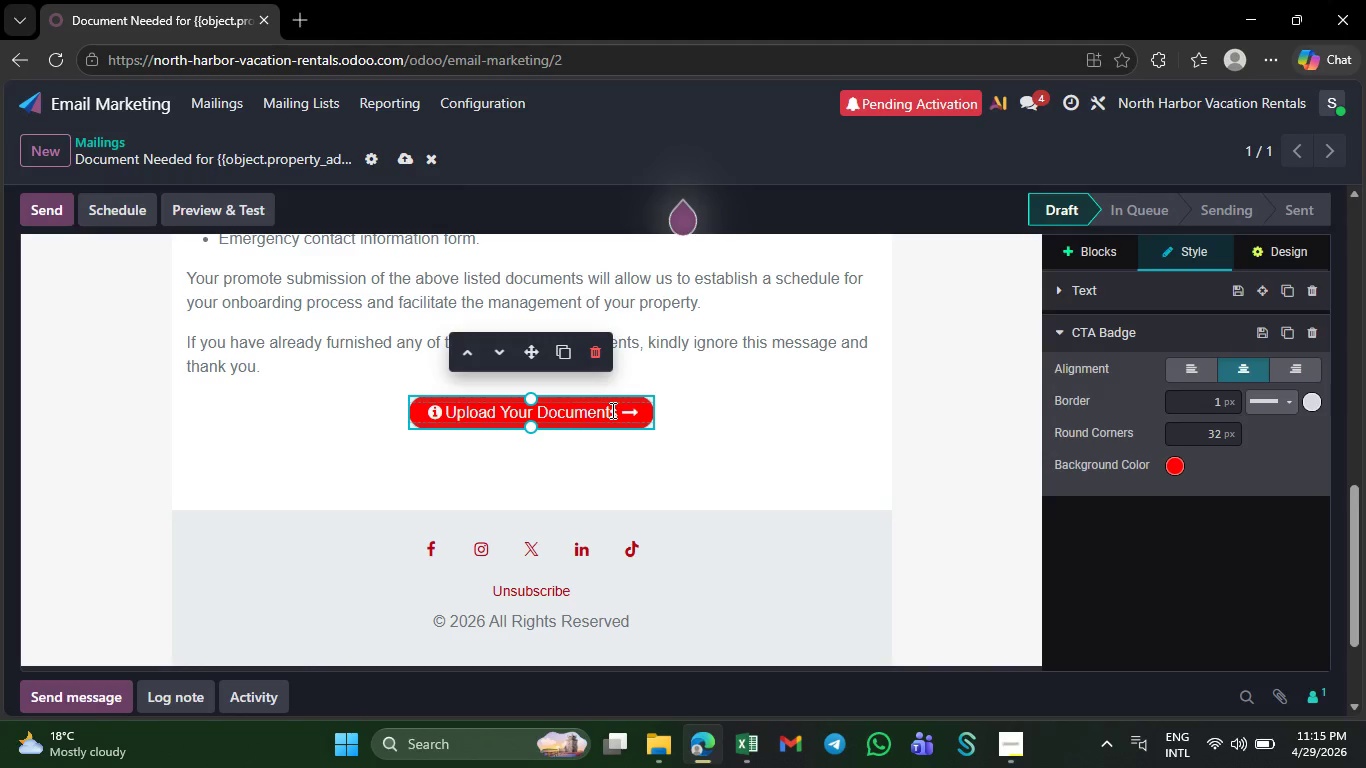 
left_click_drag(start_coordinate=[615, 413], to_coordinate=[422, 410])
 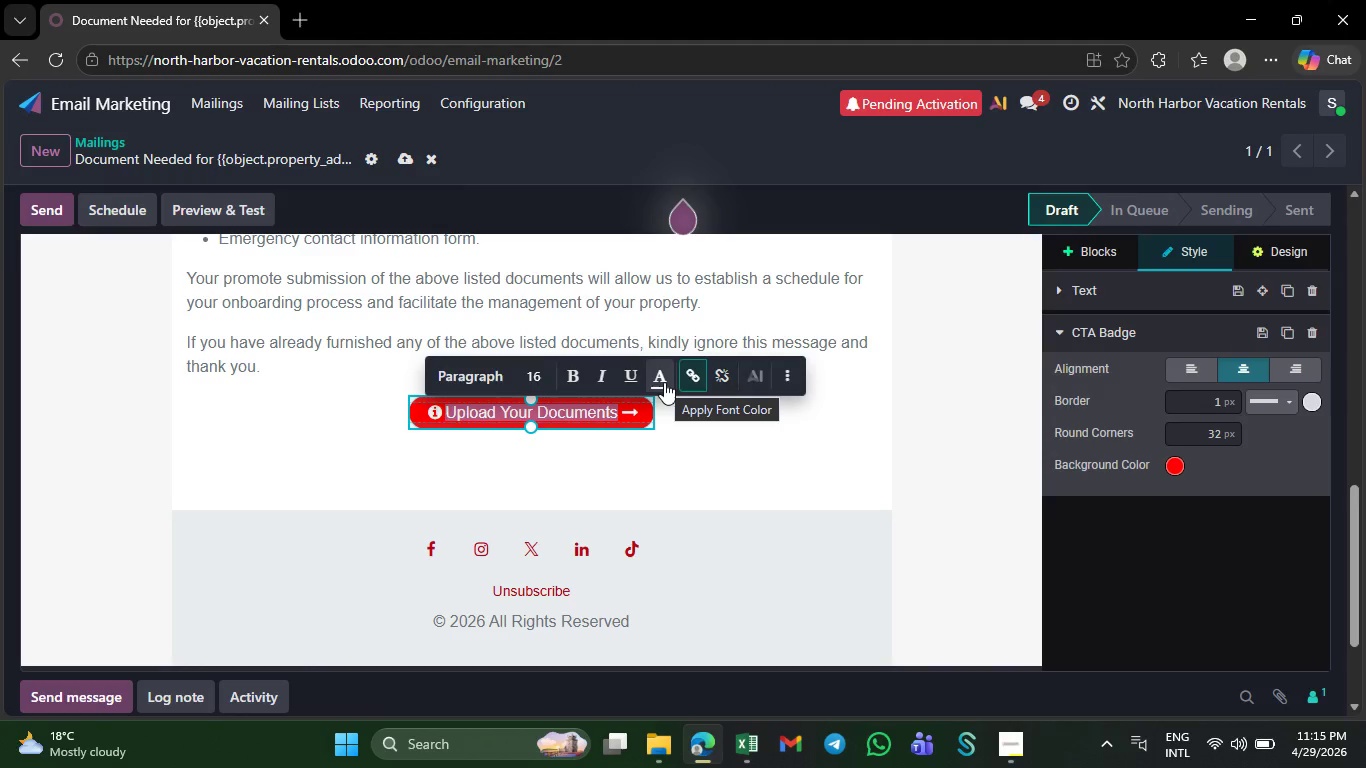 
left_click_drag(start_coordinate=[567, 370], to_coordinate=[604, 386])
 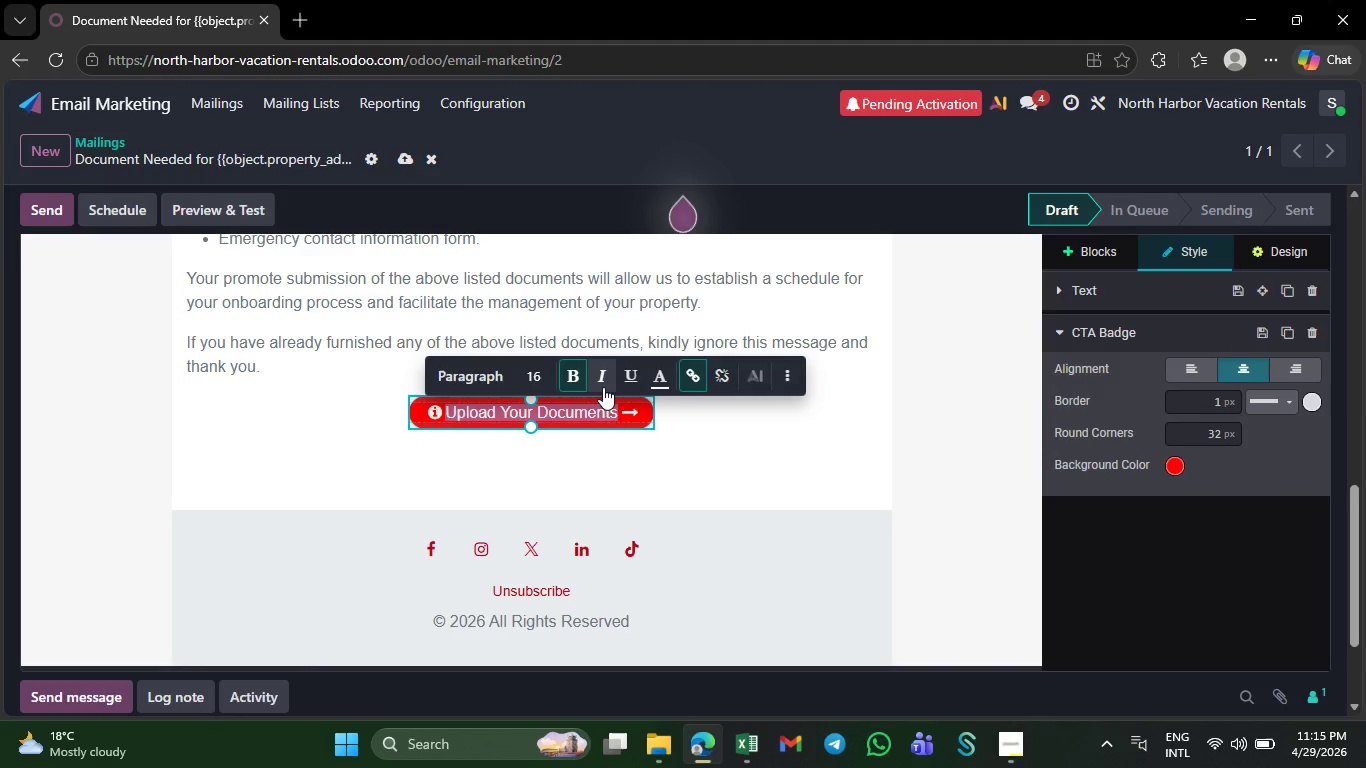 
left_click([604, 386])
 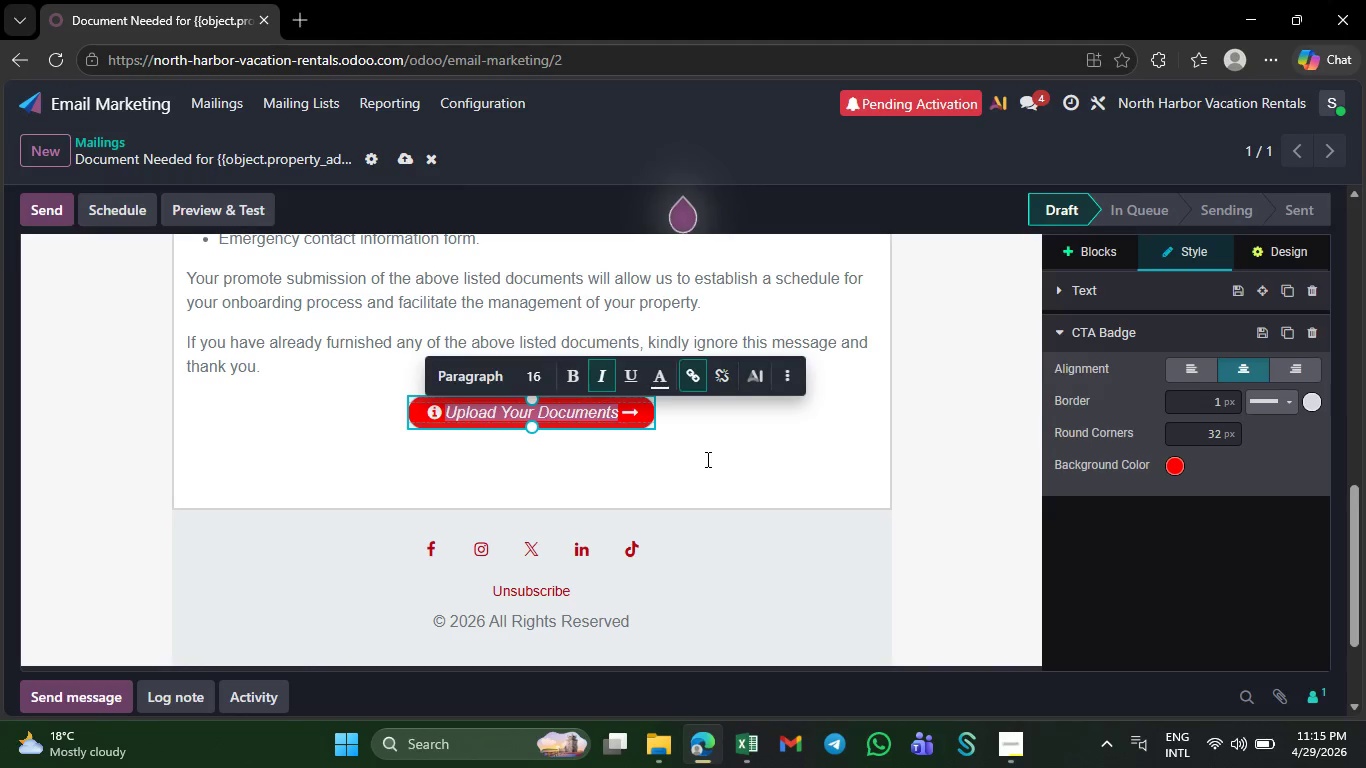 
left_click([706, 459])
 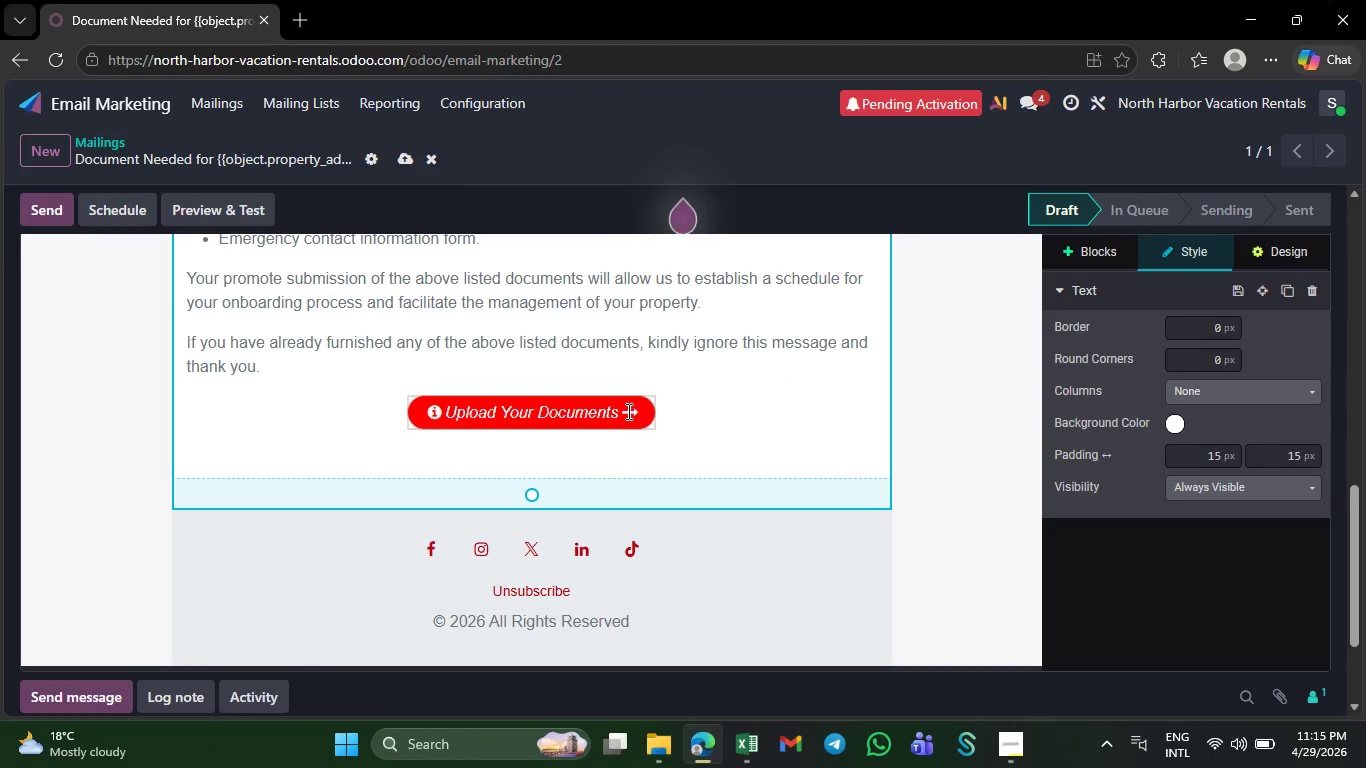 
left_click([627, 411])
 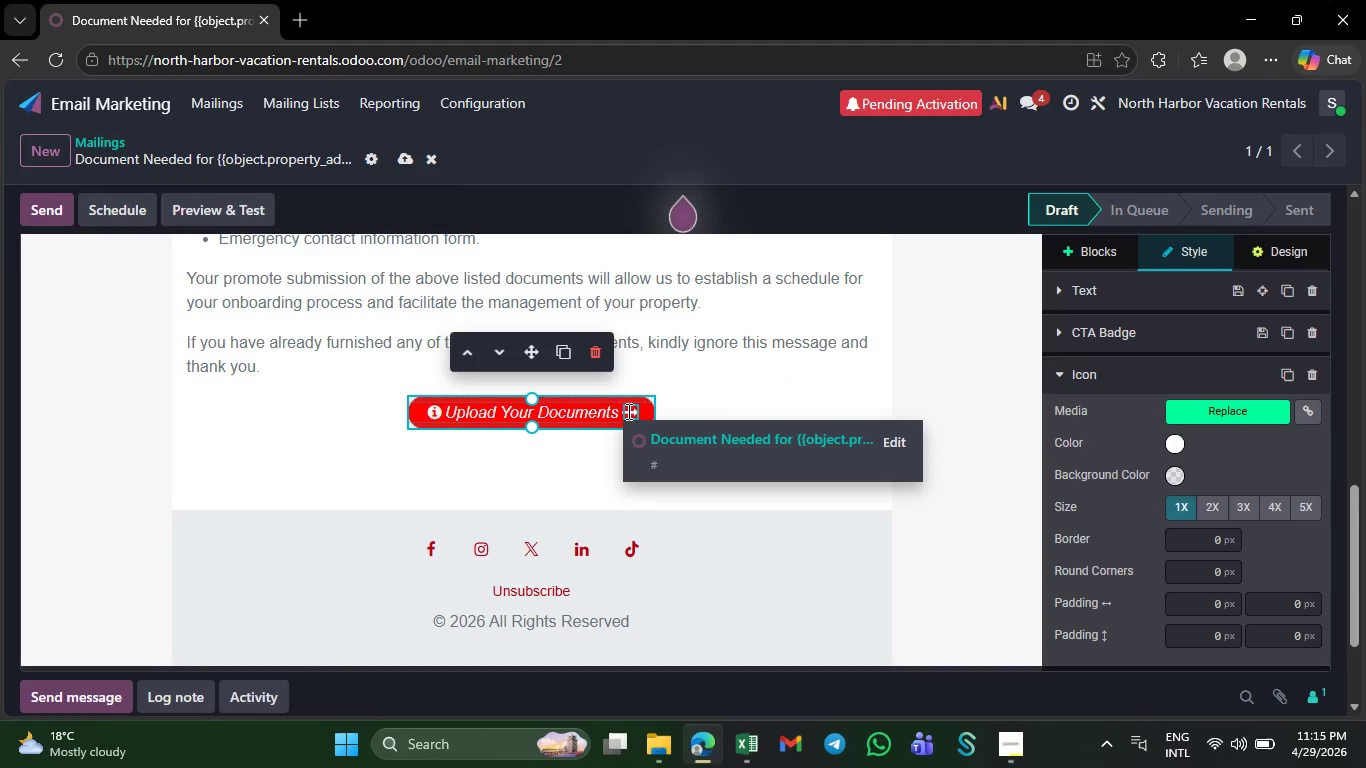 
wait(5.25)
 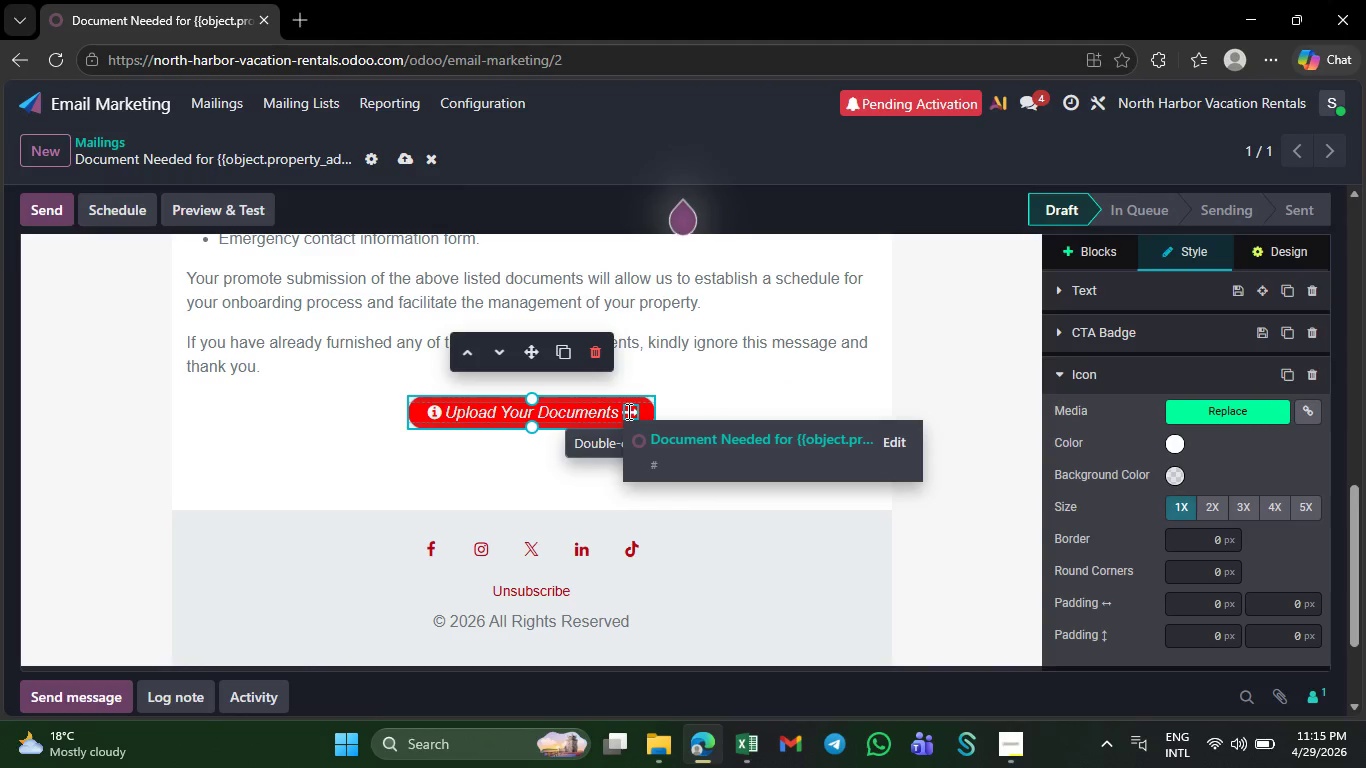 
left_click([905, 442])
 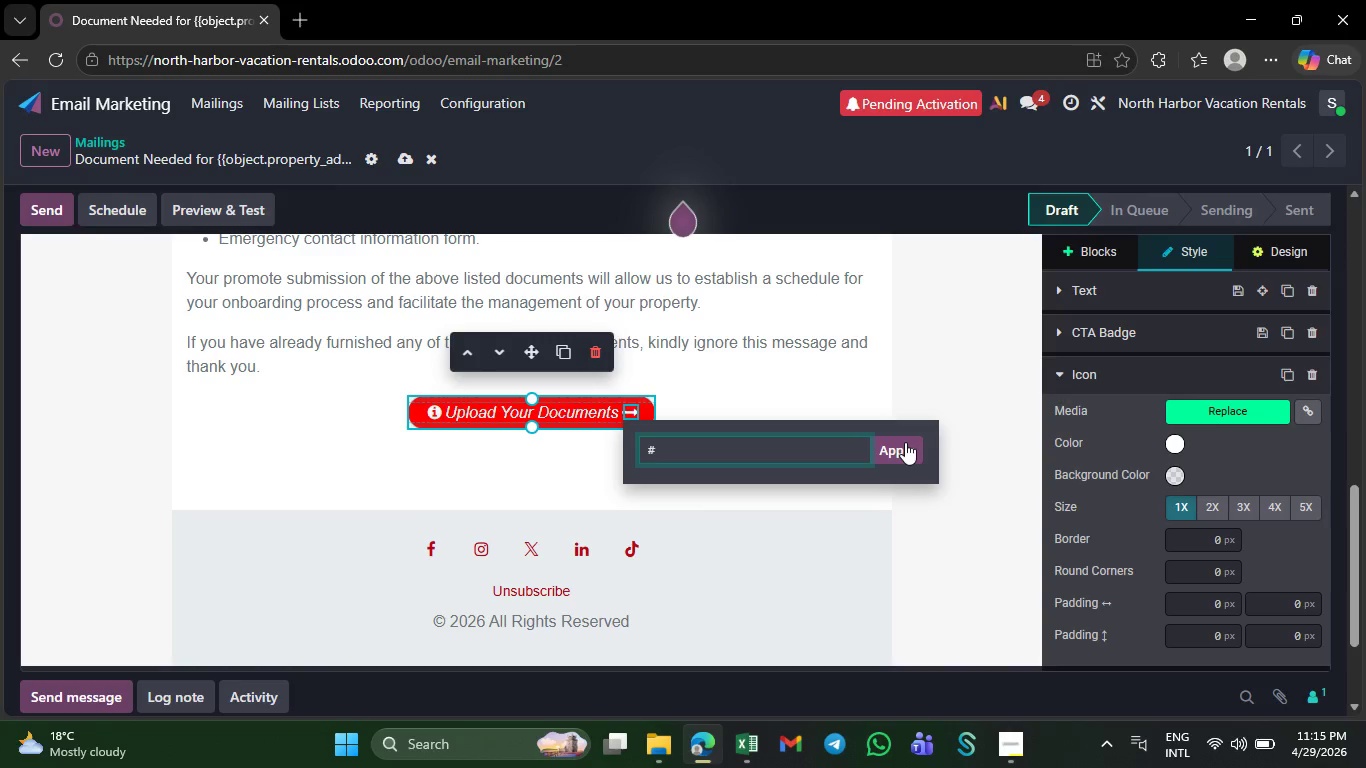 
key(Backspace)
type(htt)
 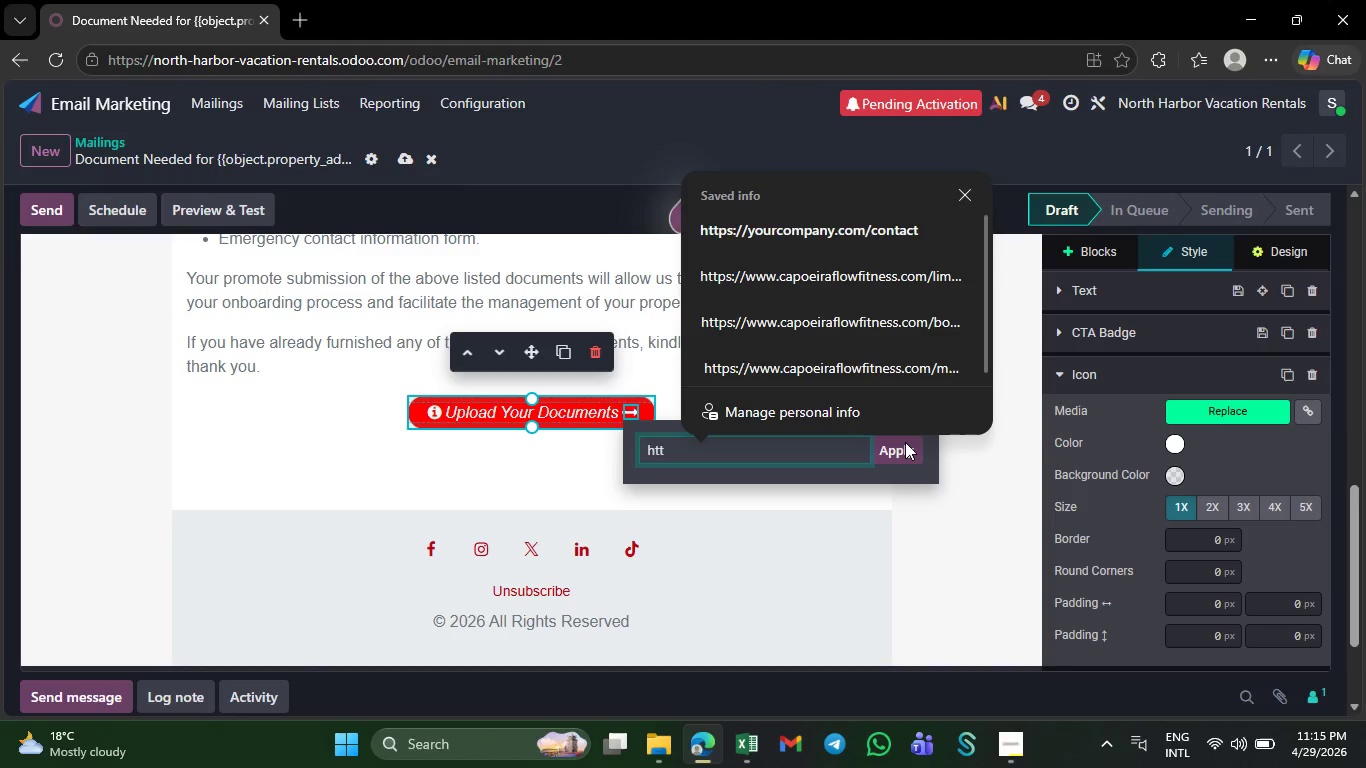 
type(ps;)
key(Backspace)
type(://your)
 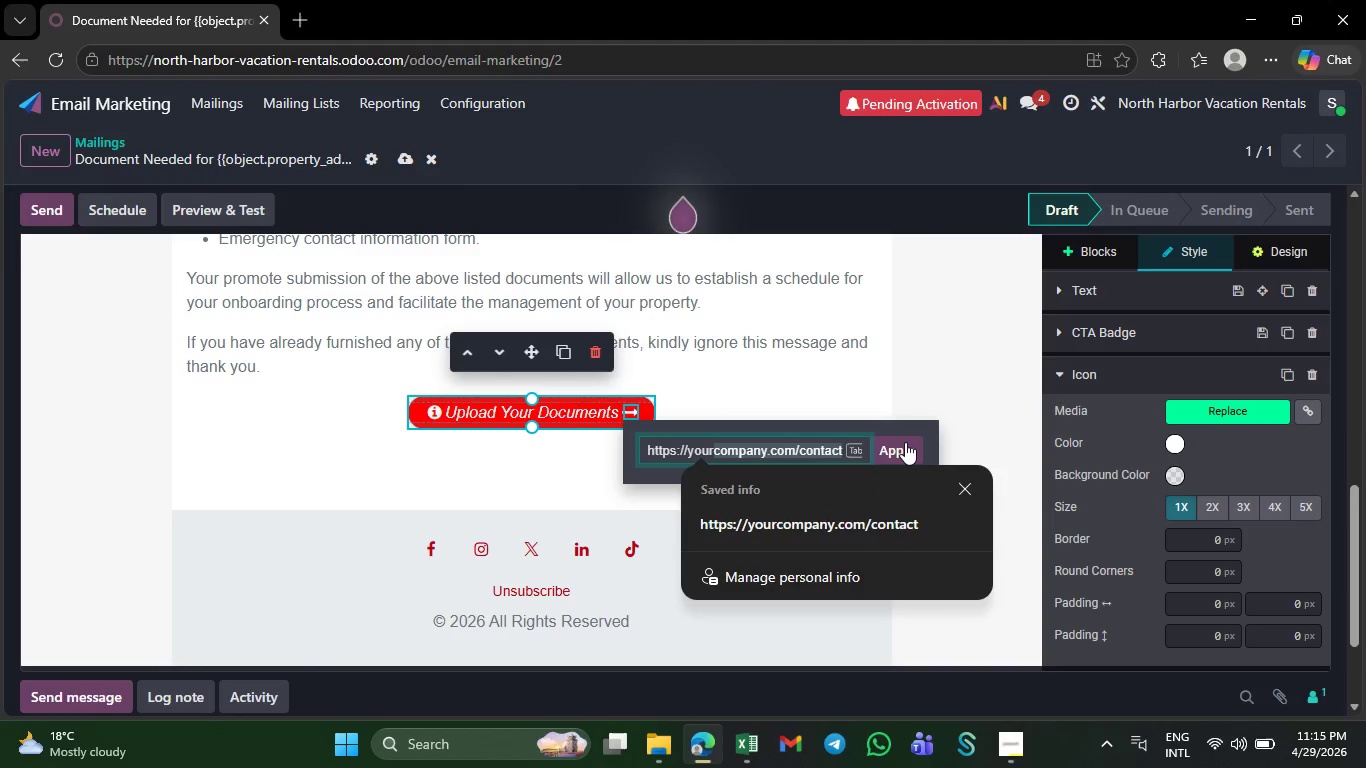 
left_click([835, 528])
 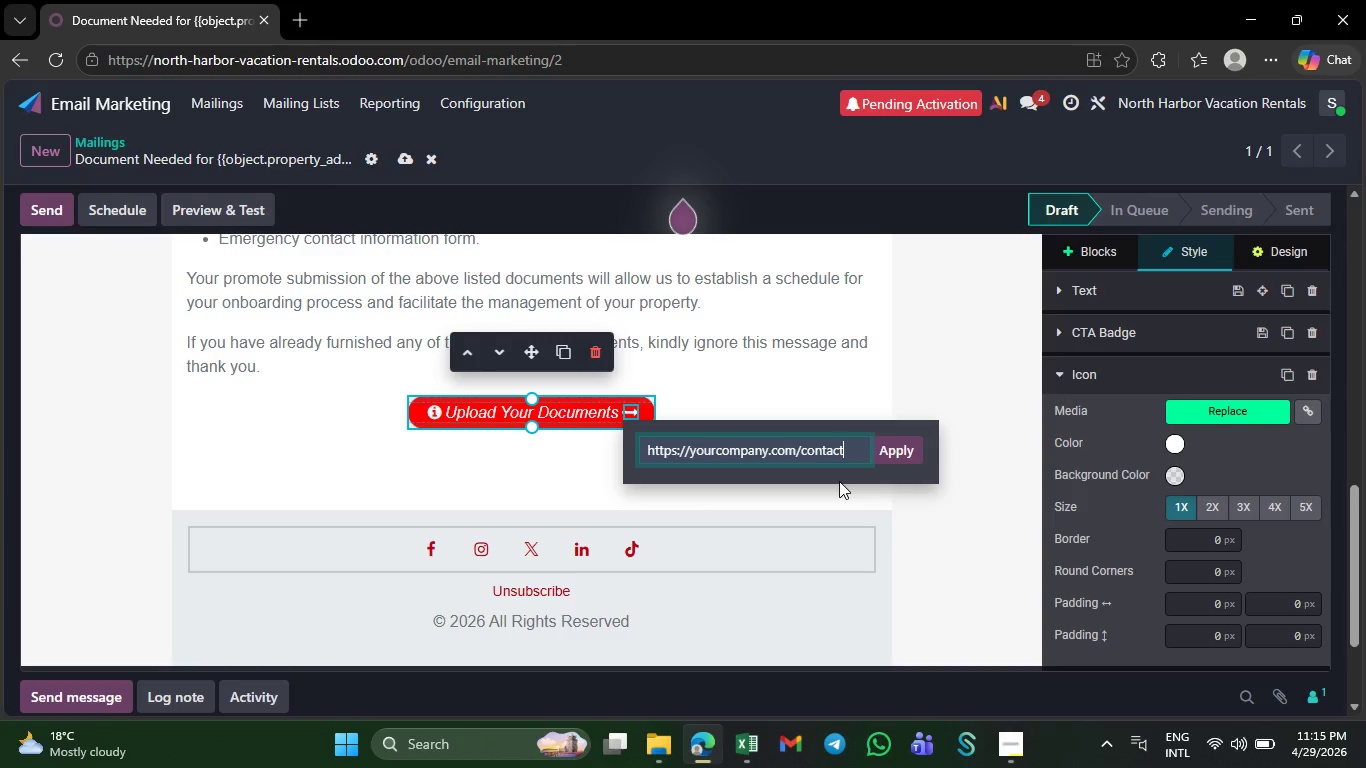 
key(Backspace)
 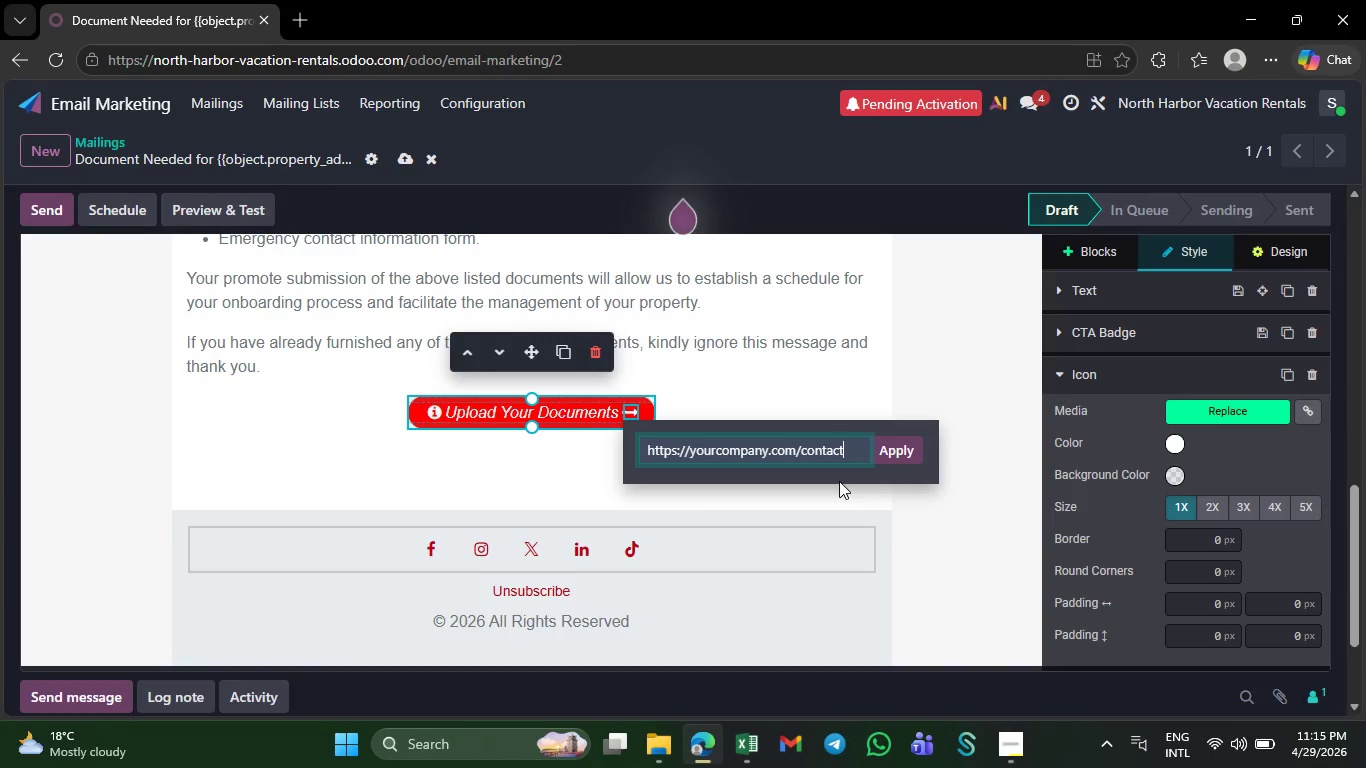 
key(Backspace)
 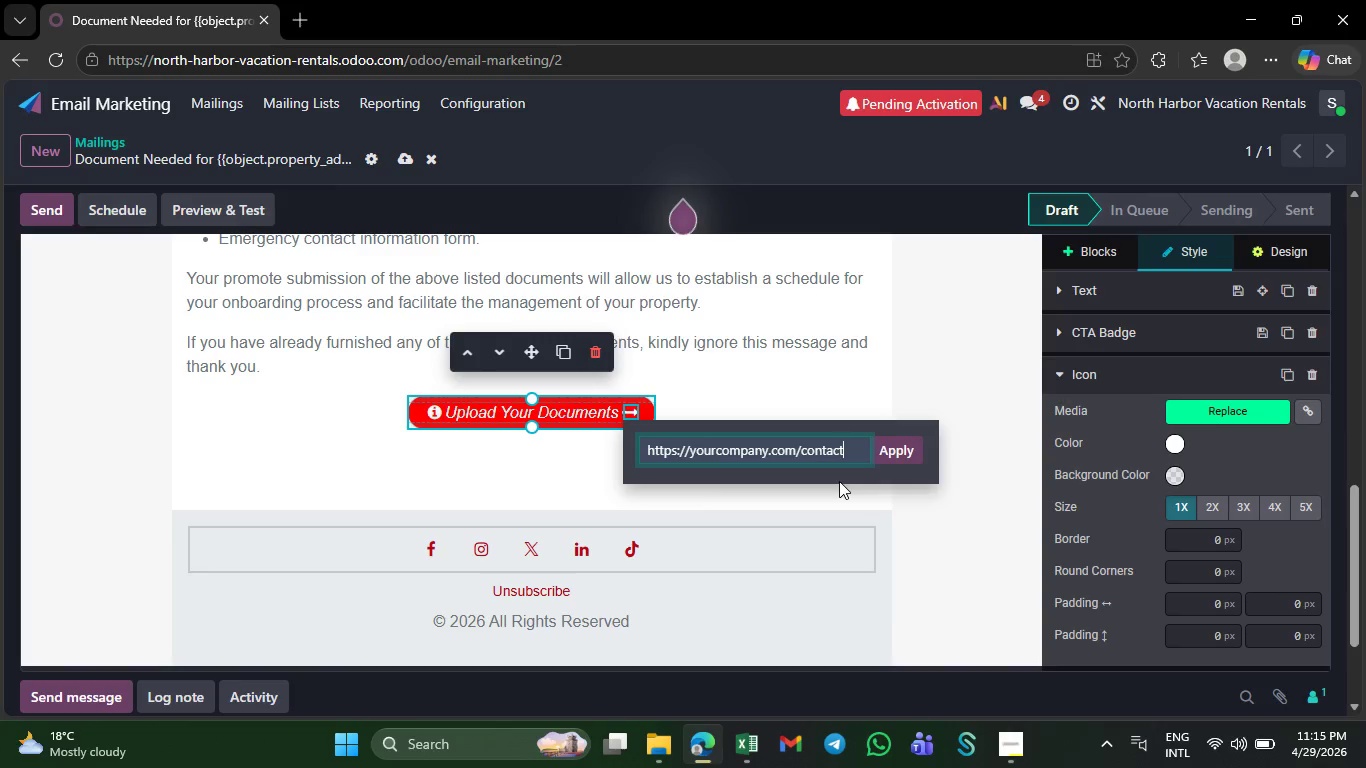 
key(Backspace)
 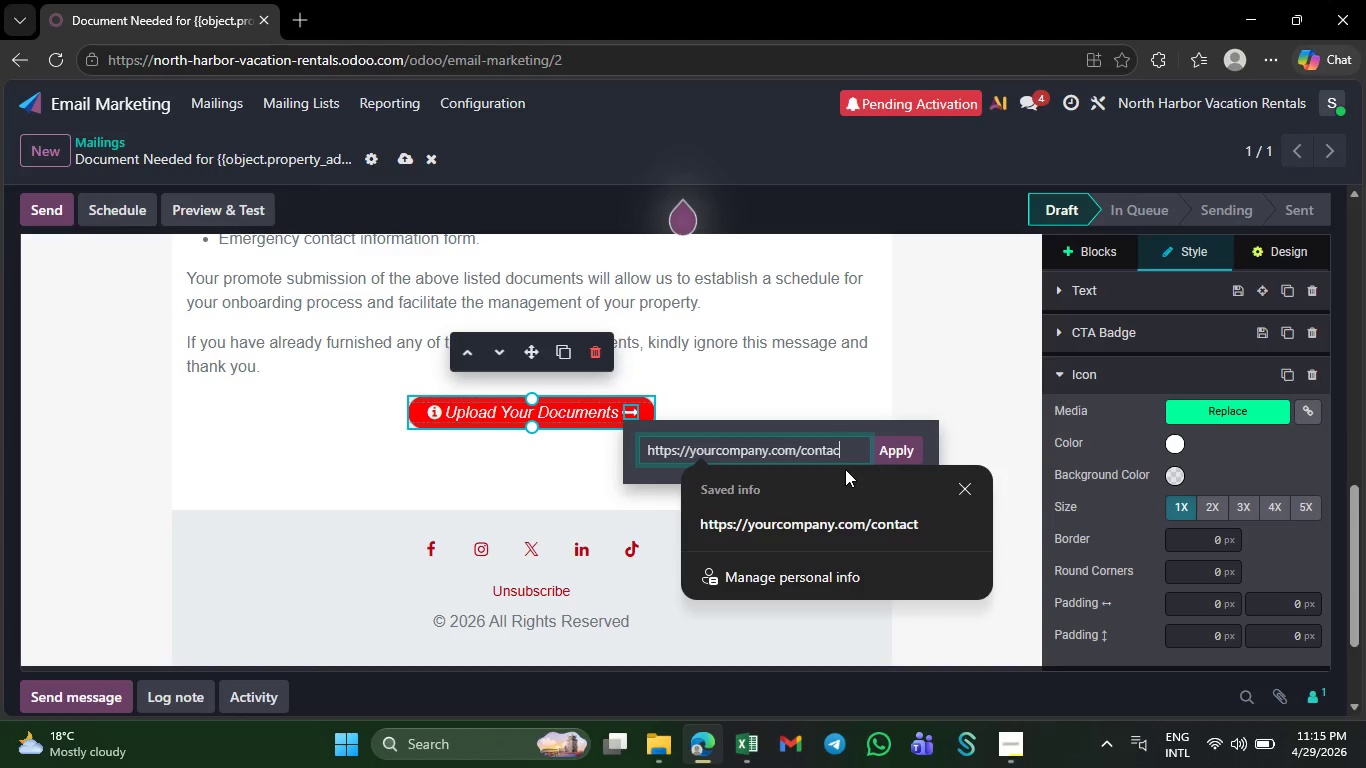 
key(Backspace)
 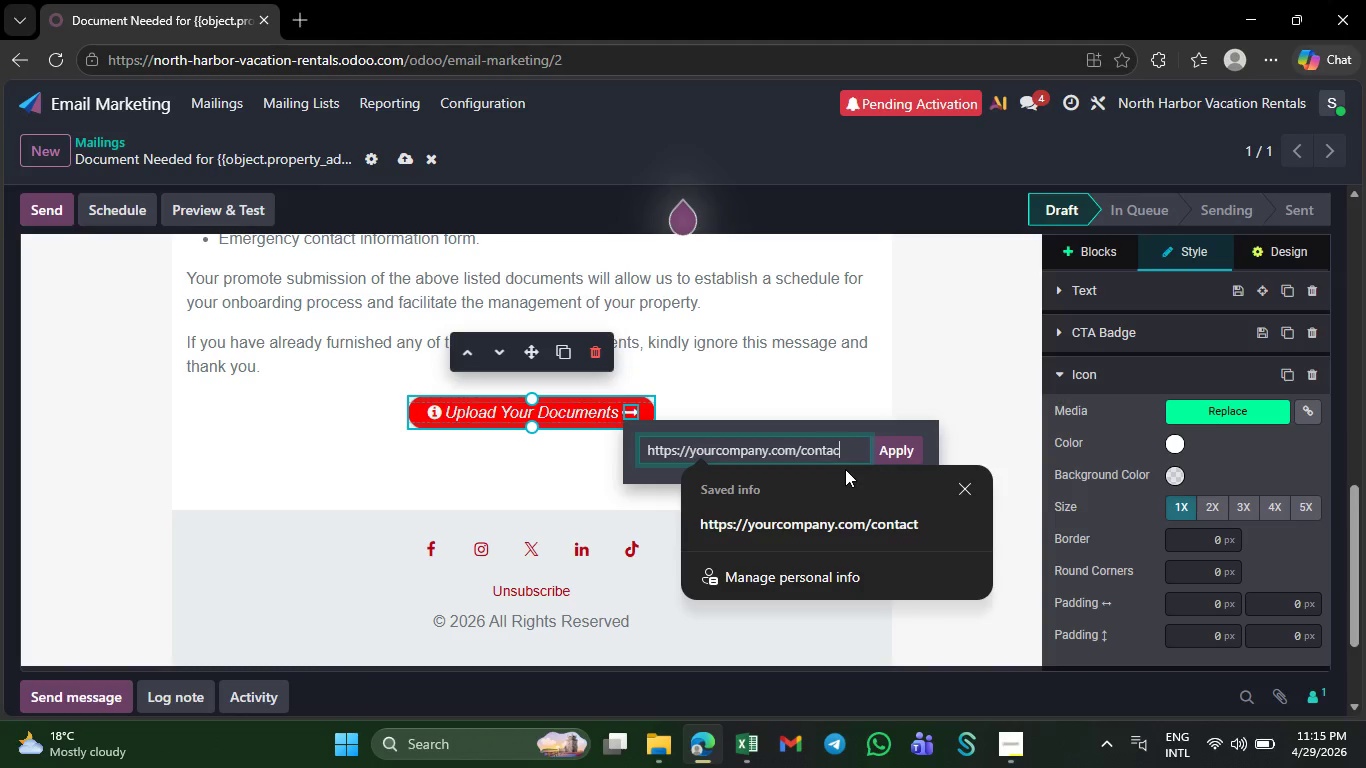 
key(Backspace)
 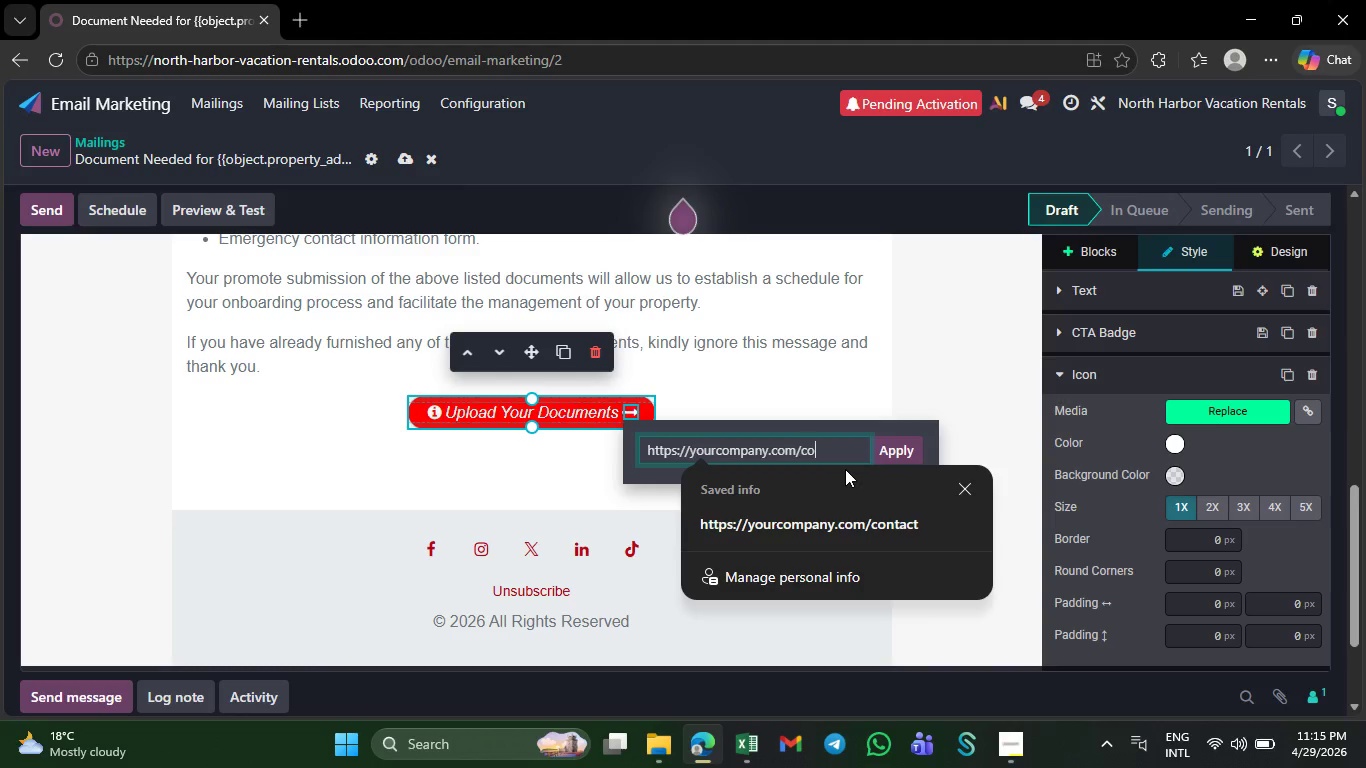 
key(Backspace)
 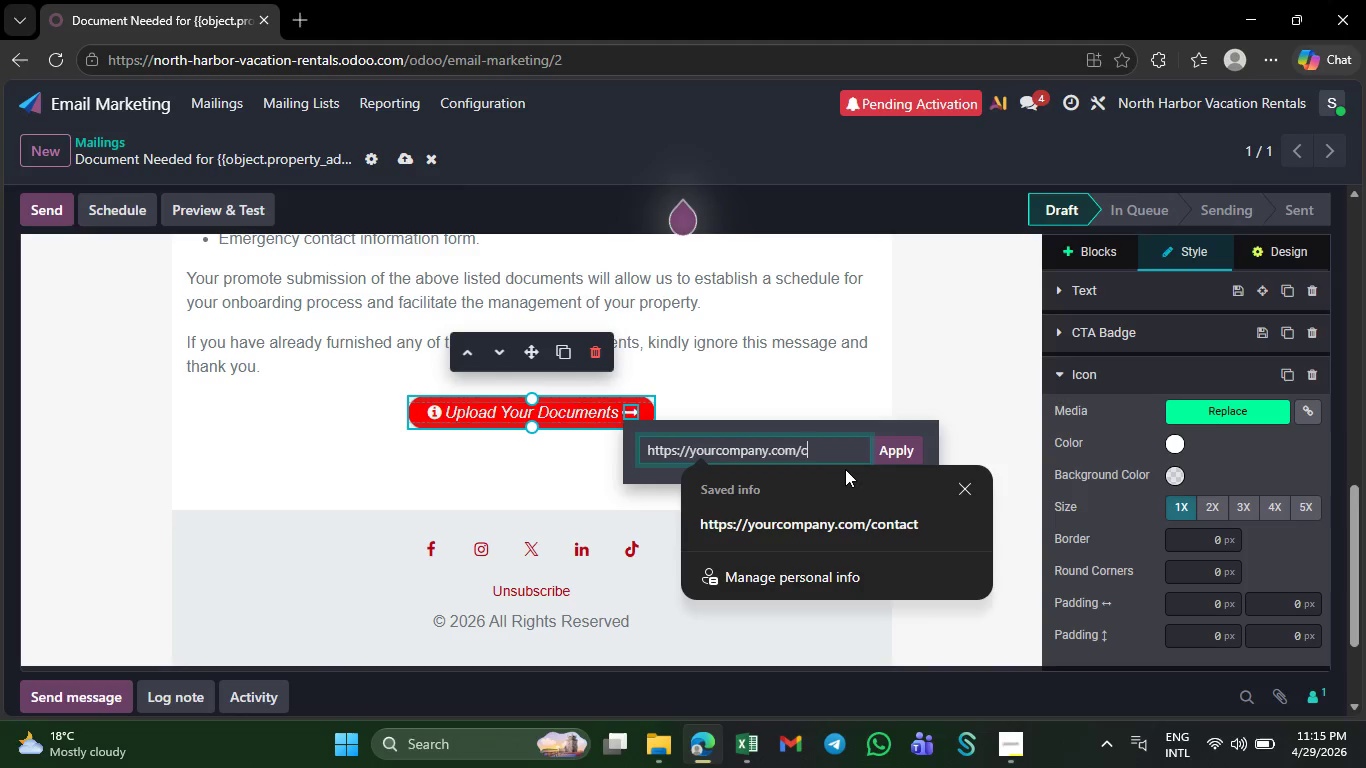 
key(Backspace)
 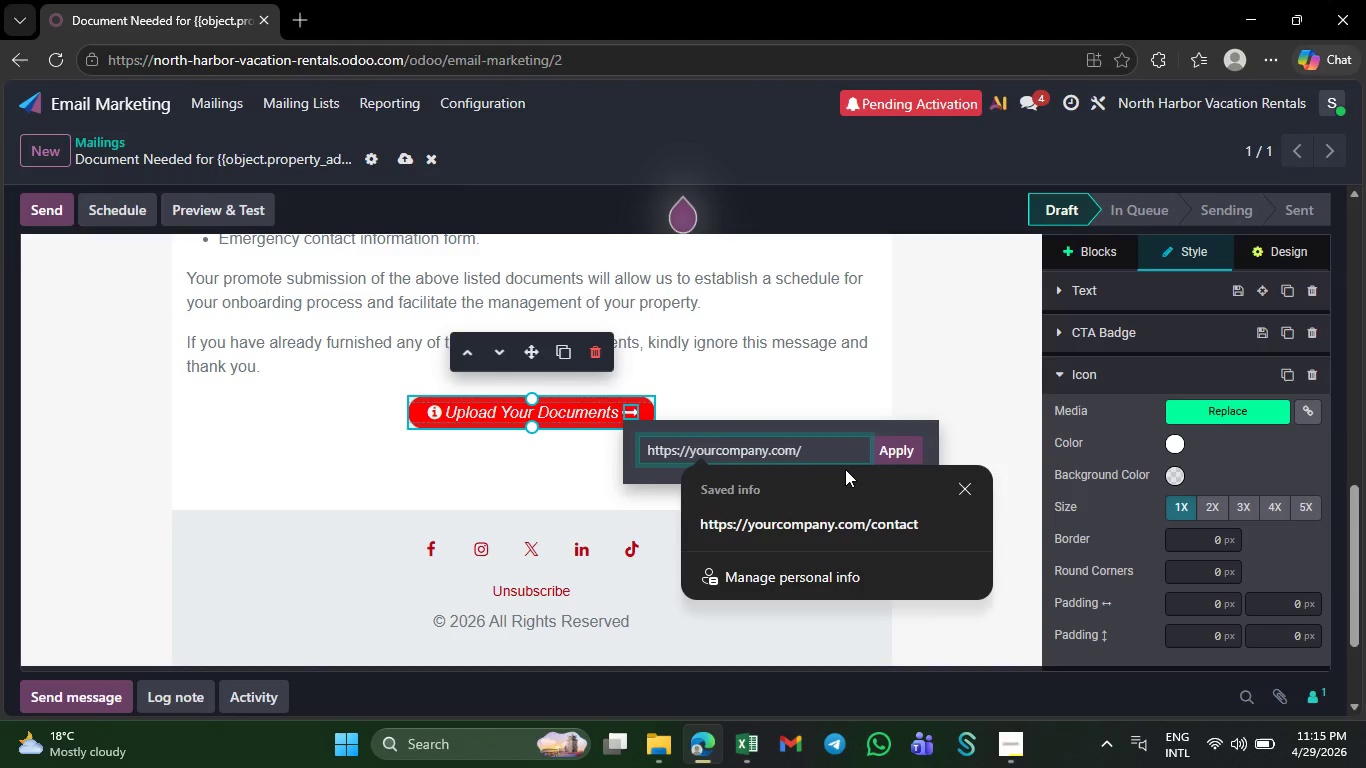 
type(upload)
 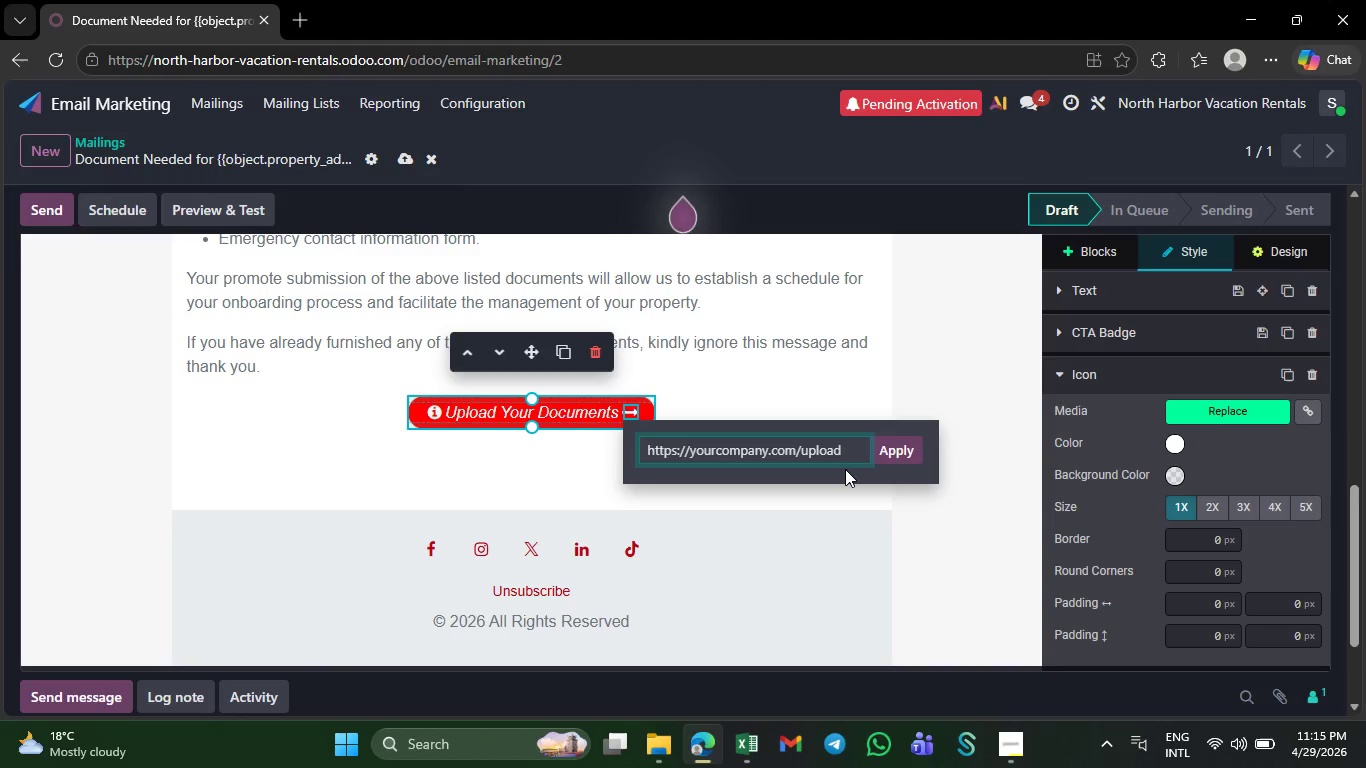 
wait(7.05)
 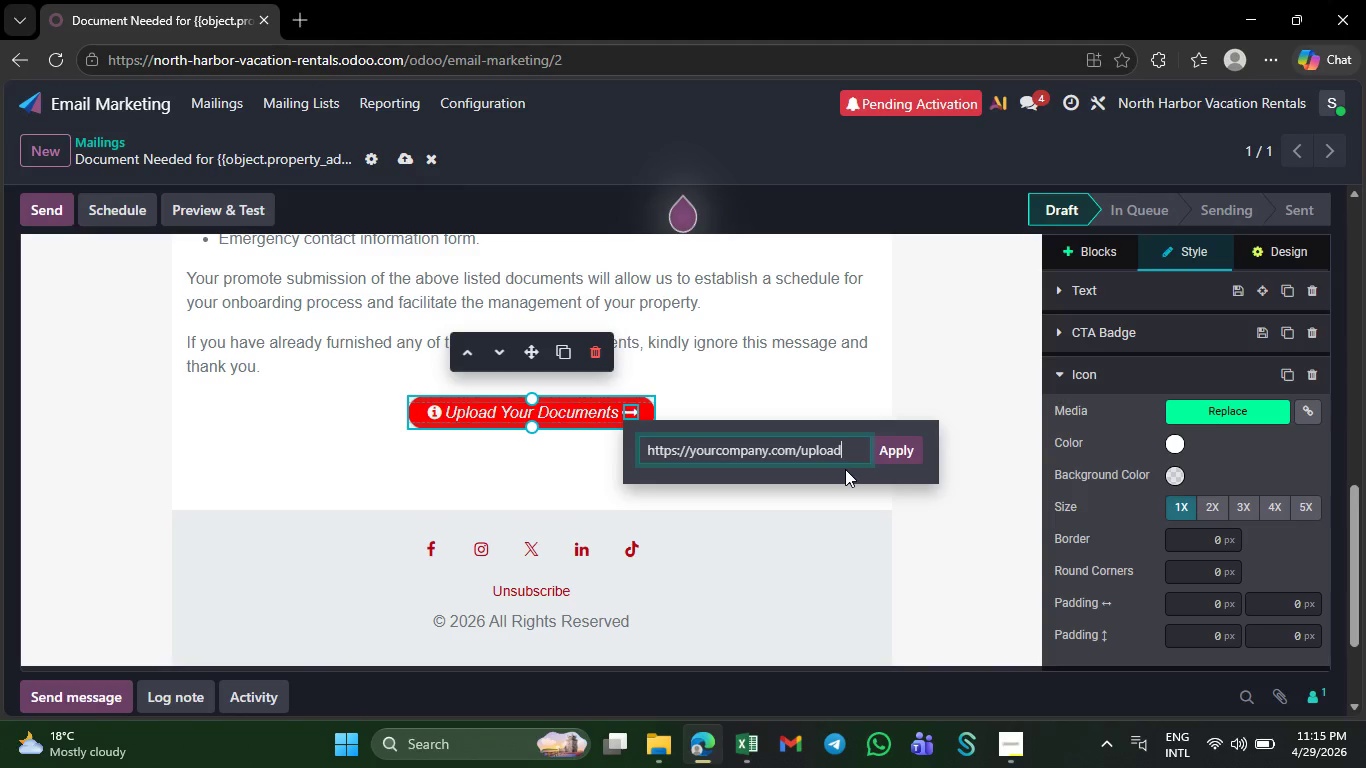 
left_click([912, 455])
 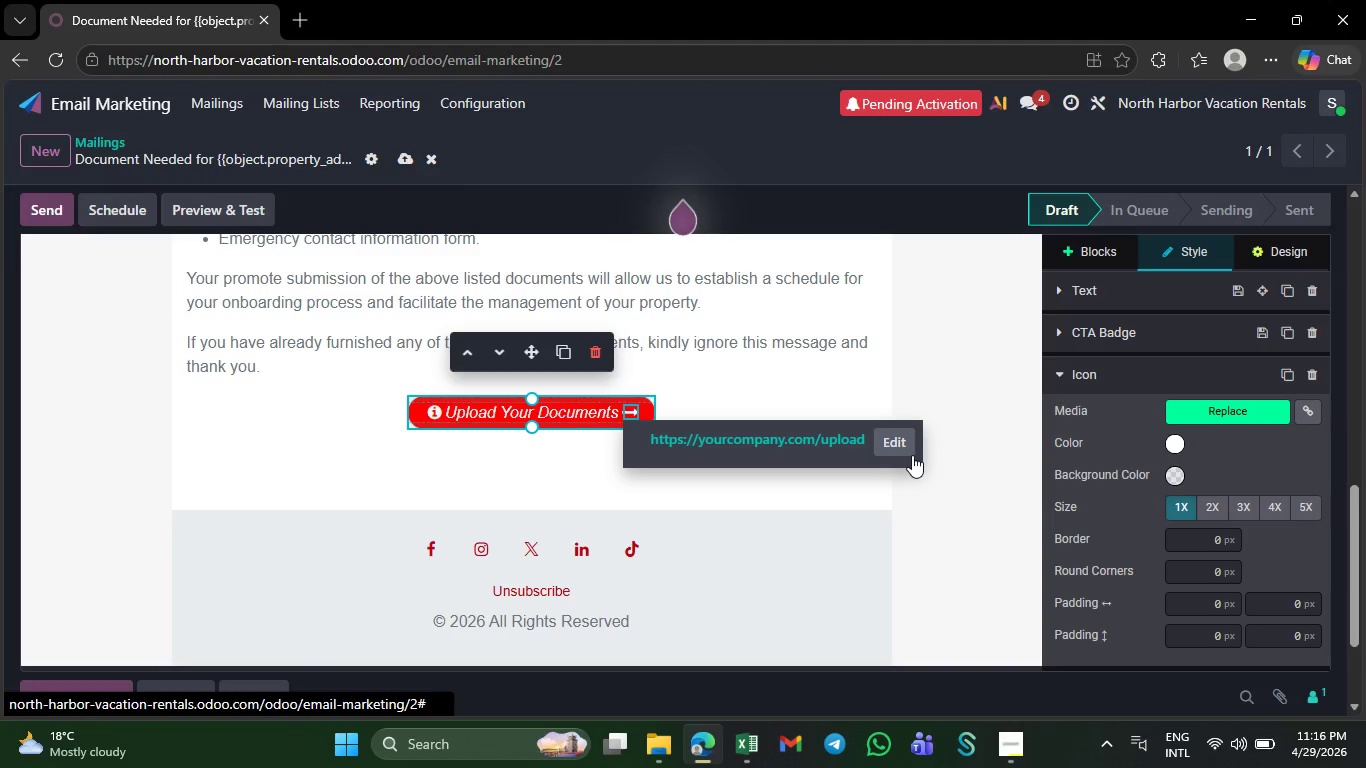 
left_click([814, 490])
 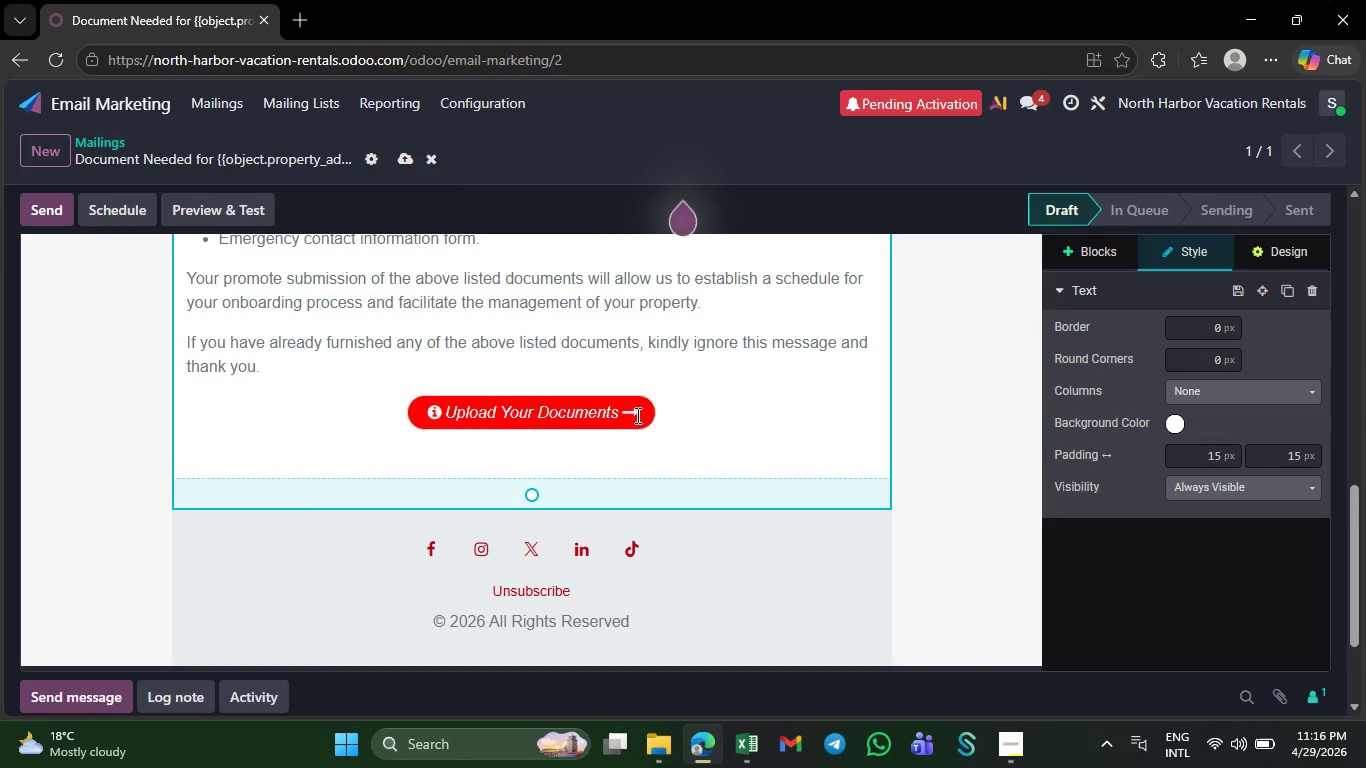 
left_click([632, 413])
 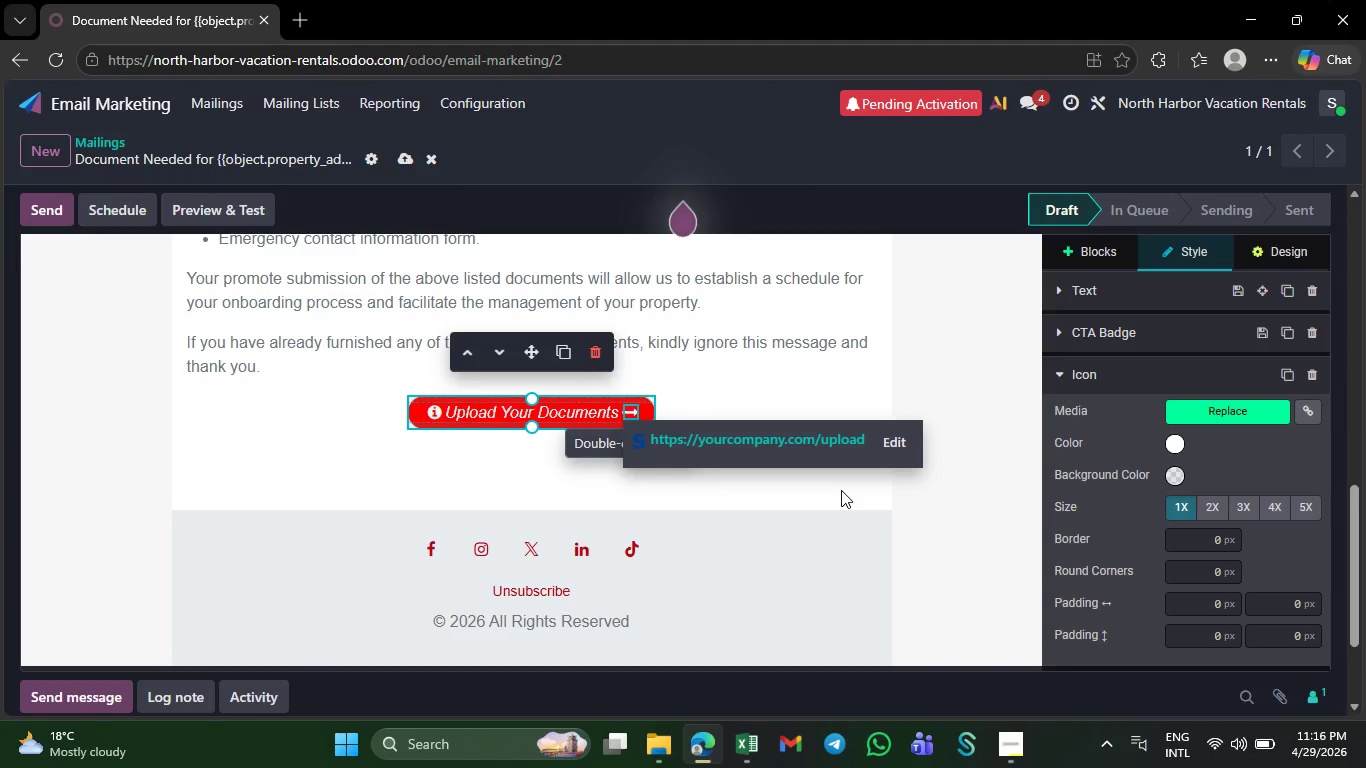 
left_click([830, 495])
 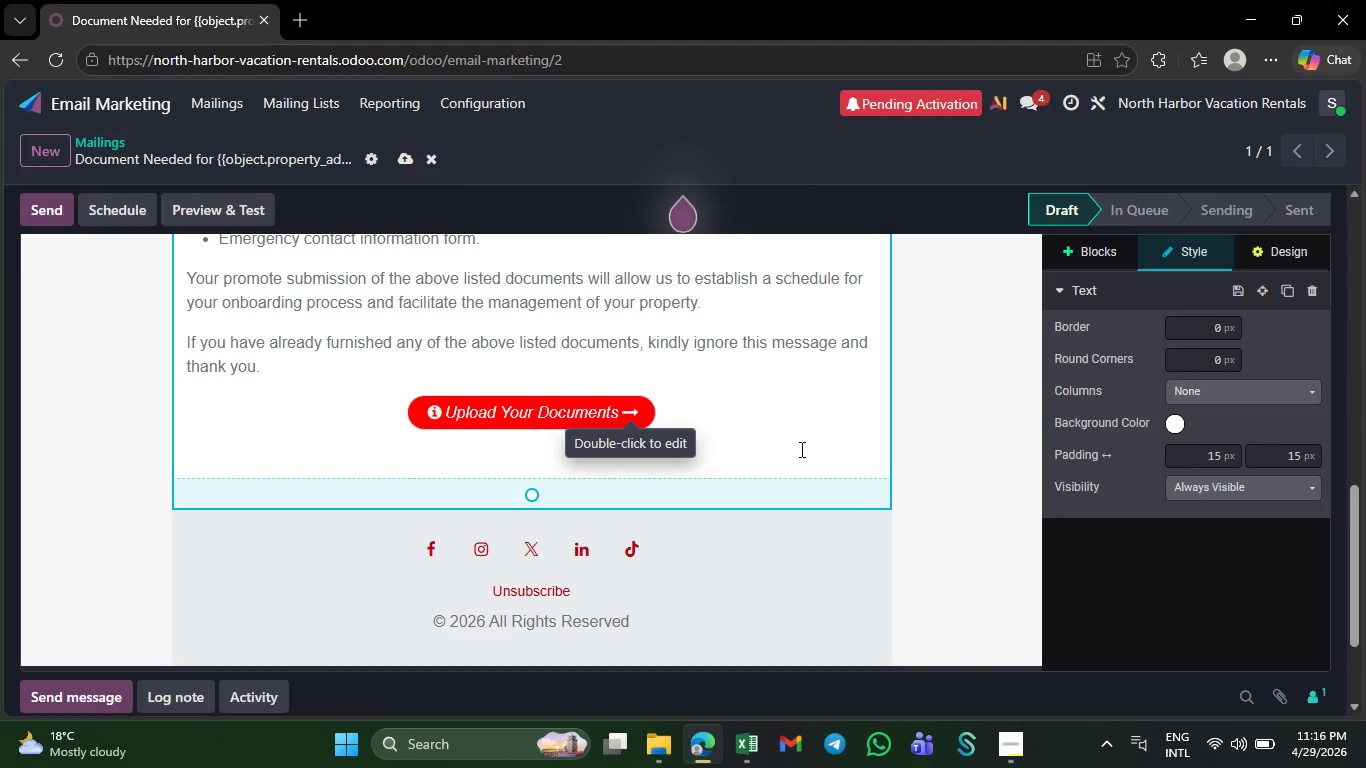 
left_click([800, 449])
 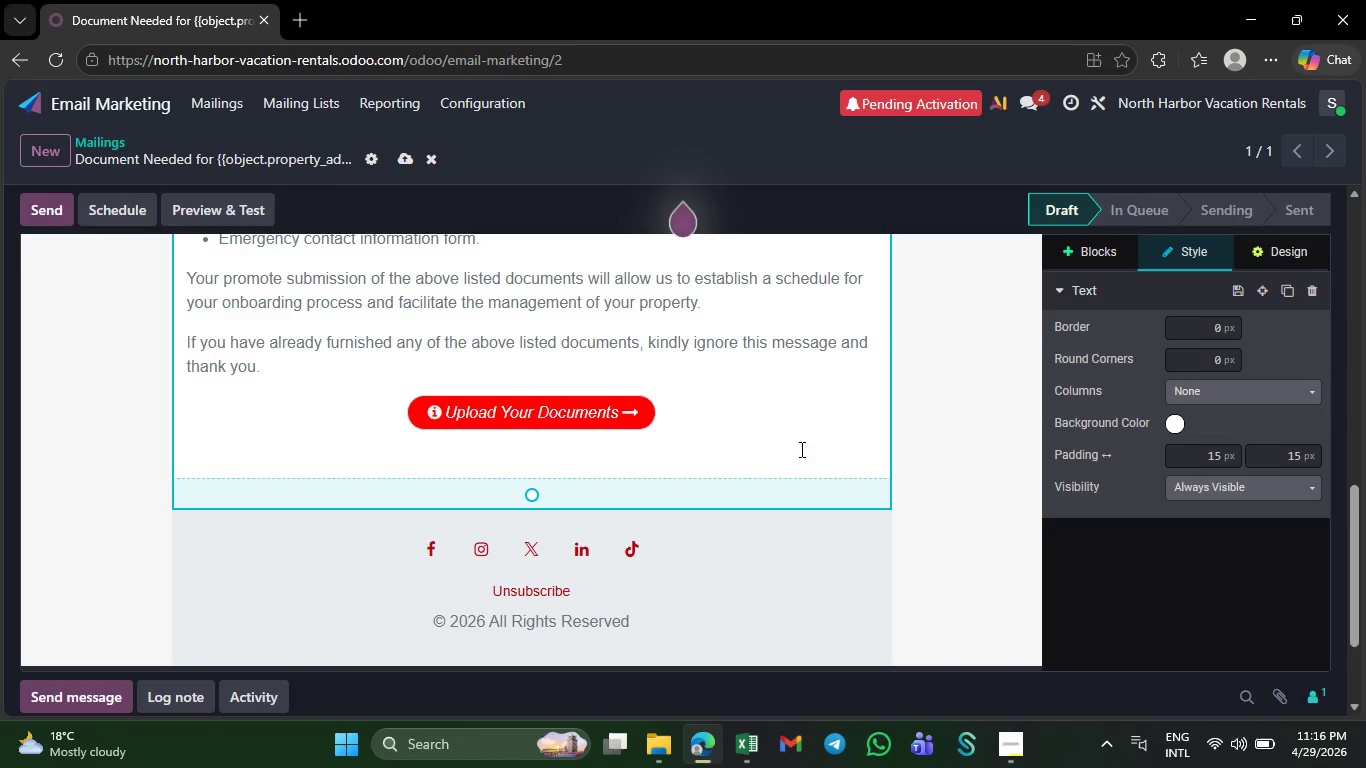 
wait(11.72)
 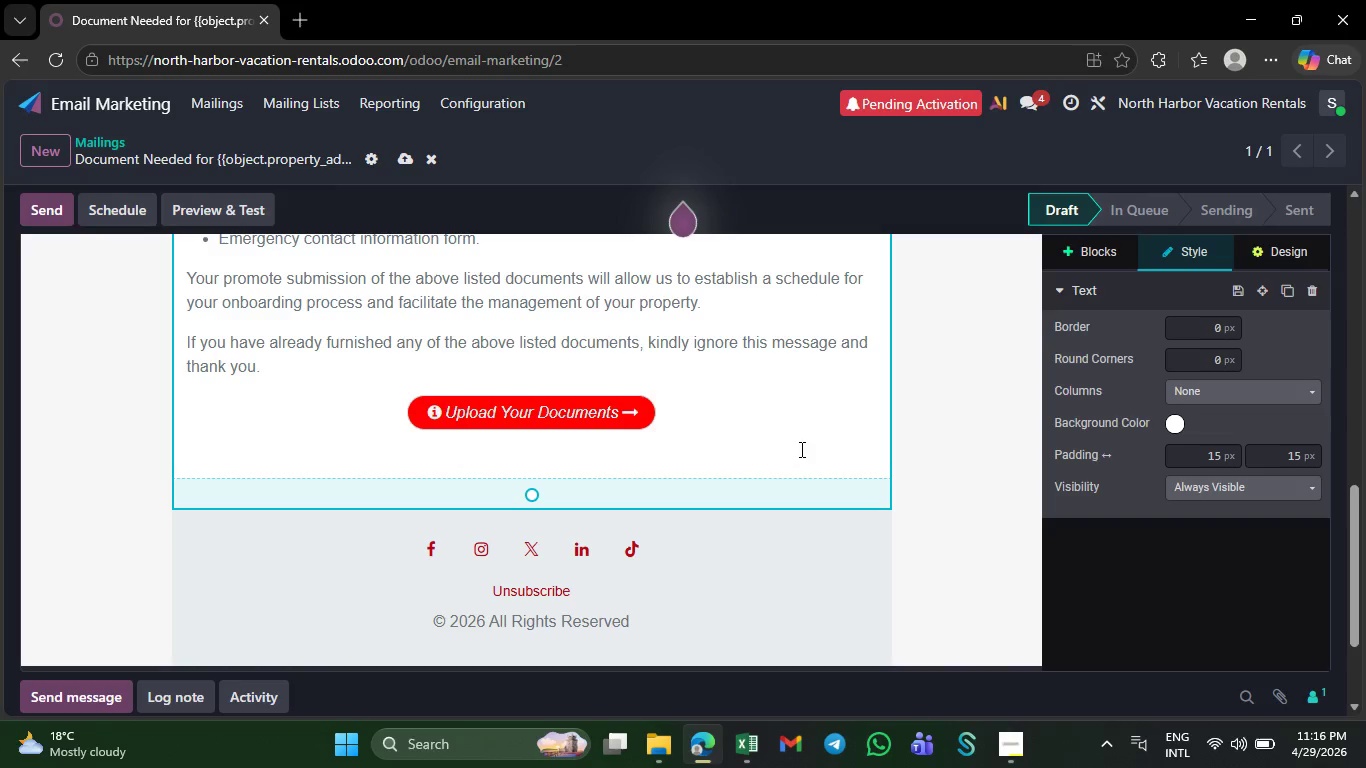 
left_click([335, 388])
 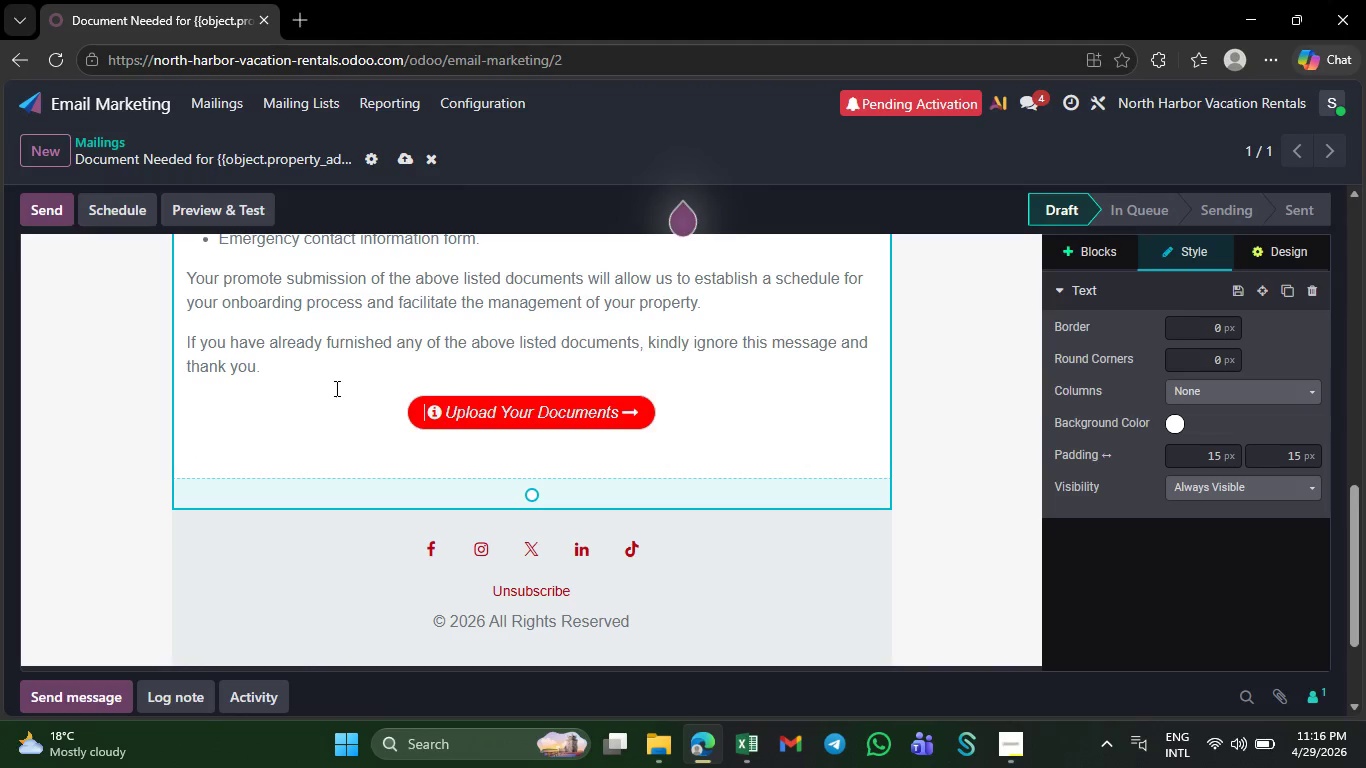 
left_click([270, 365])
 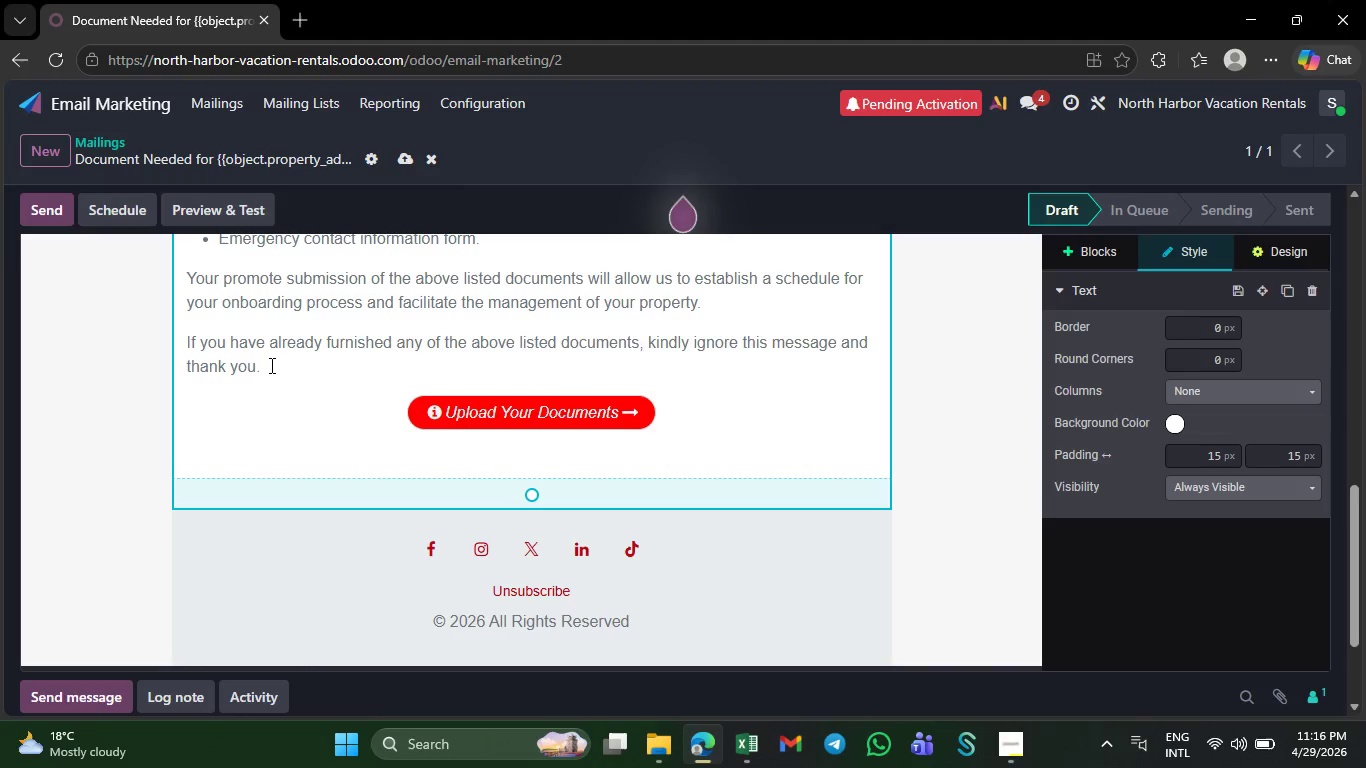 
key(NumpadEnter)
type(Should you have )
 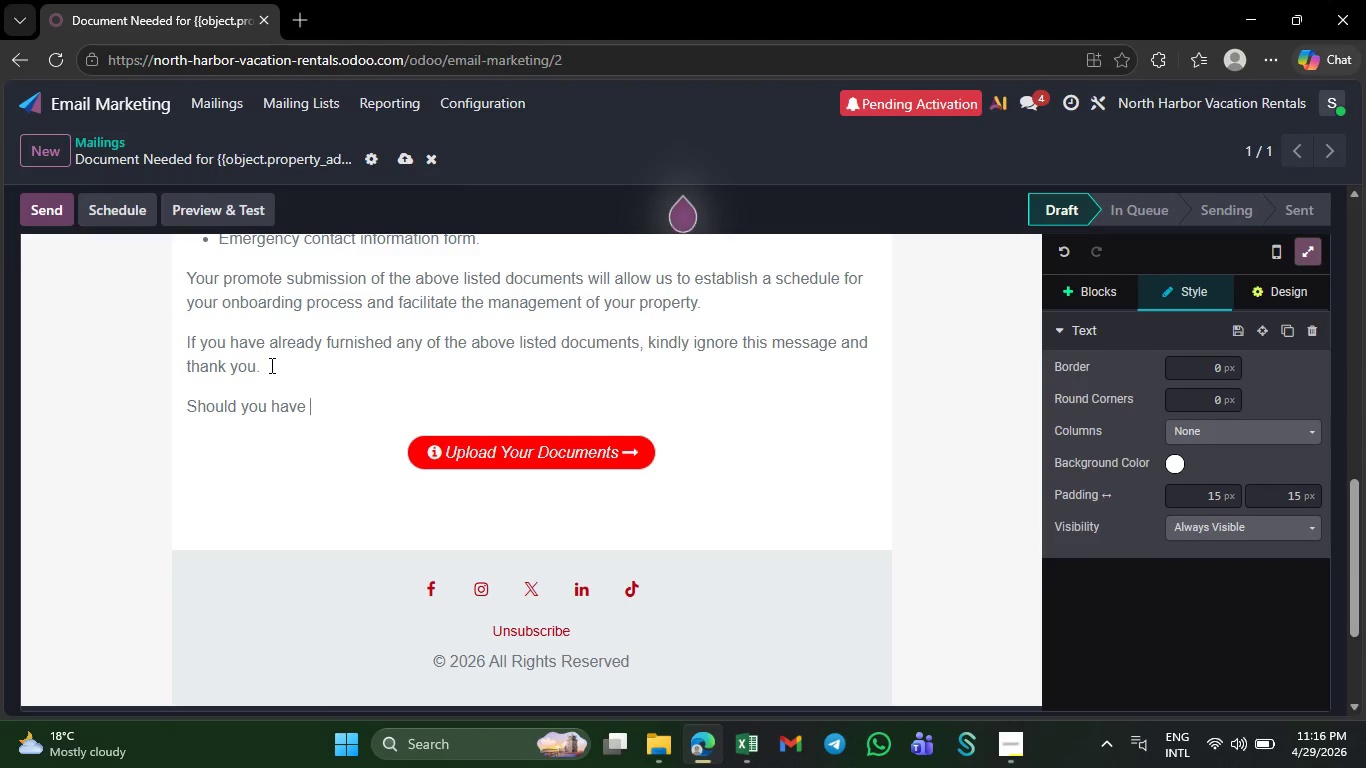 
type(any quations regarding )
 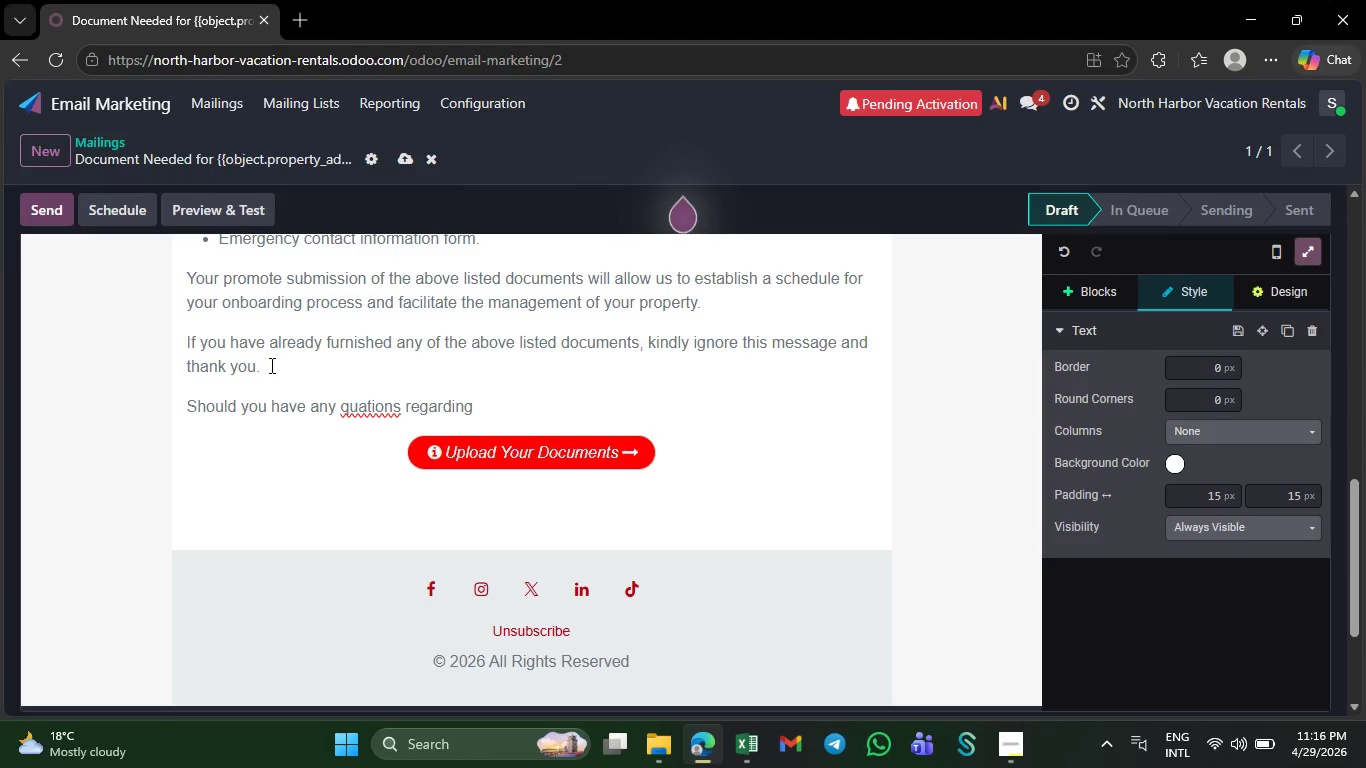 
wait(5.36)
 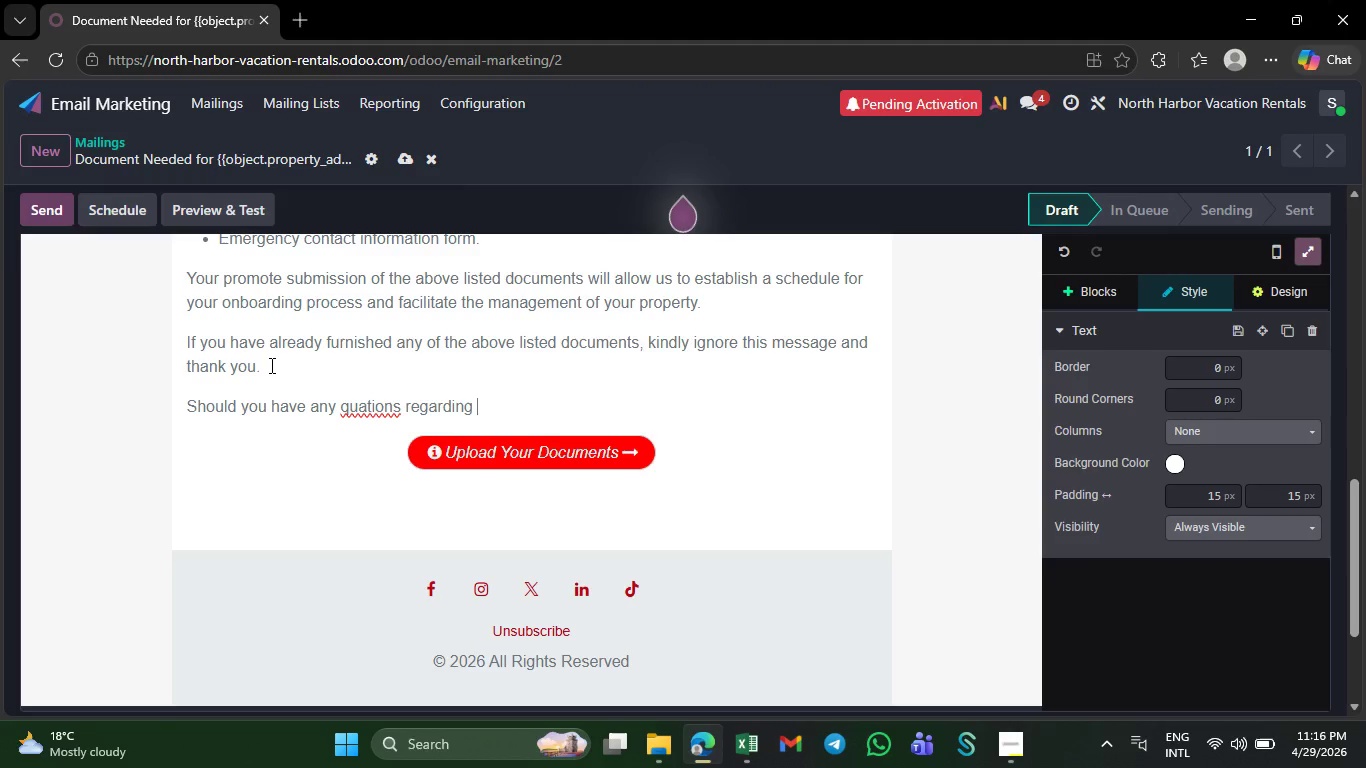 
type(documentation )
key(Backspace)
type(, oue)
key(Backspace)
type(r )
 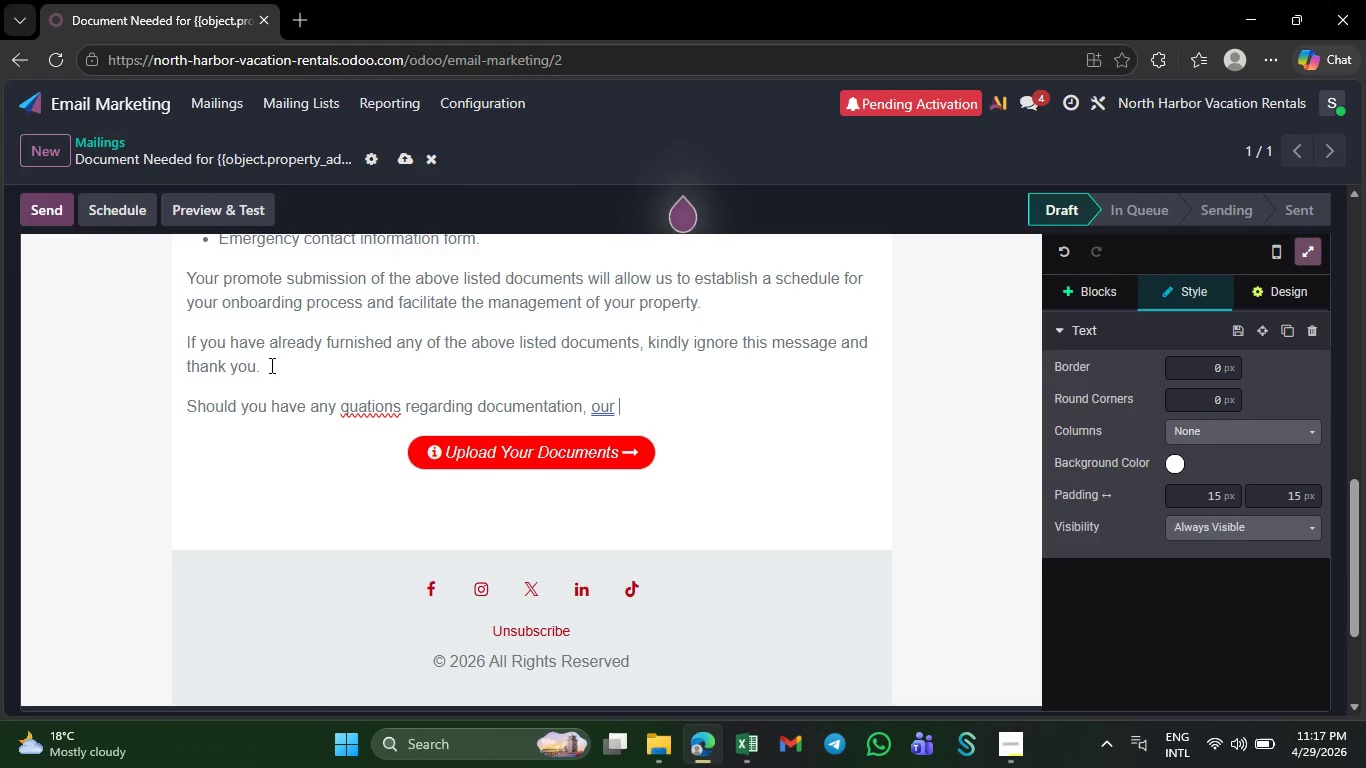 
type(onboarding team is happy to assist u)
key(Backspace)
type(you.)
key(NumpadEnter)
 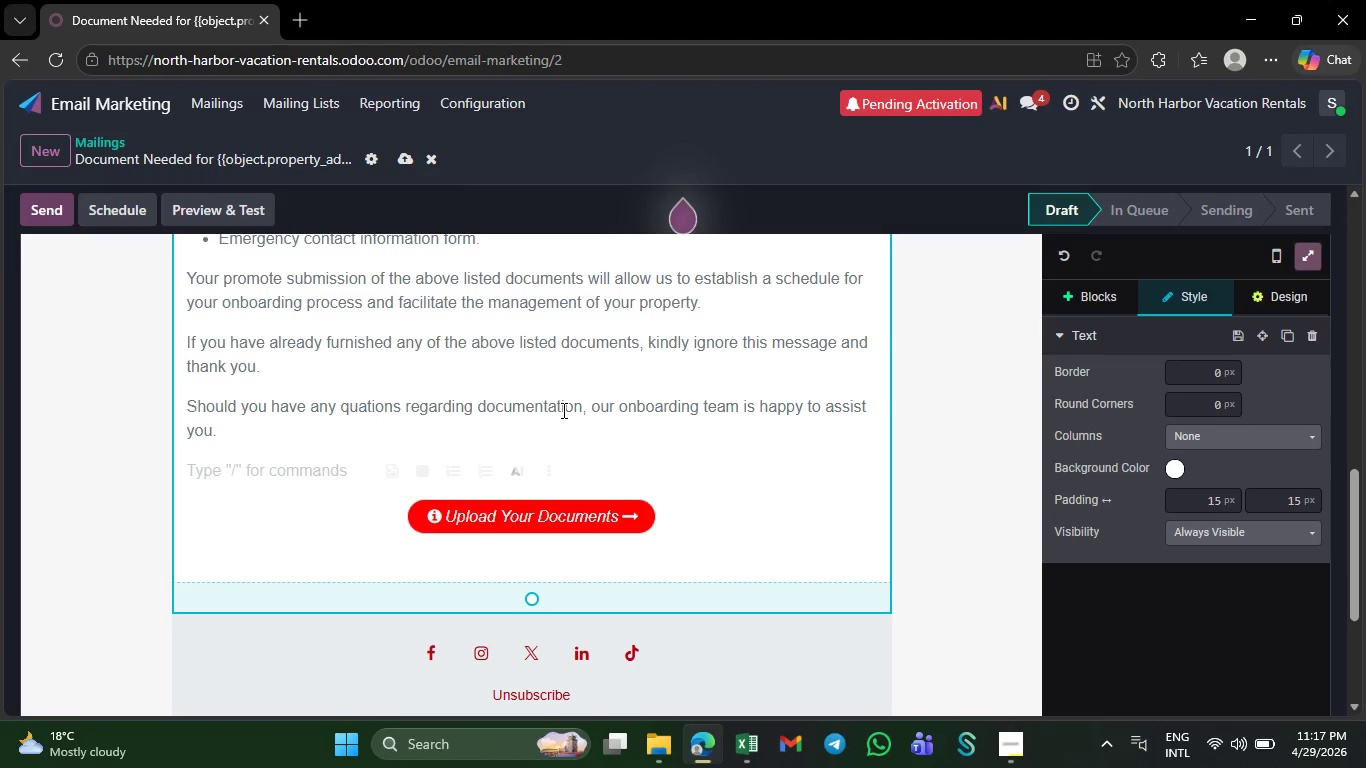 
wait(5.78)
 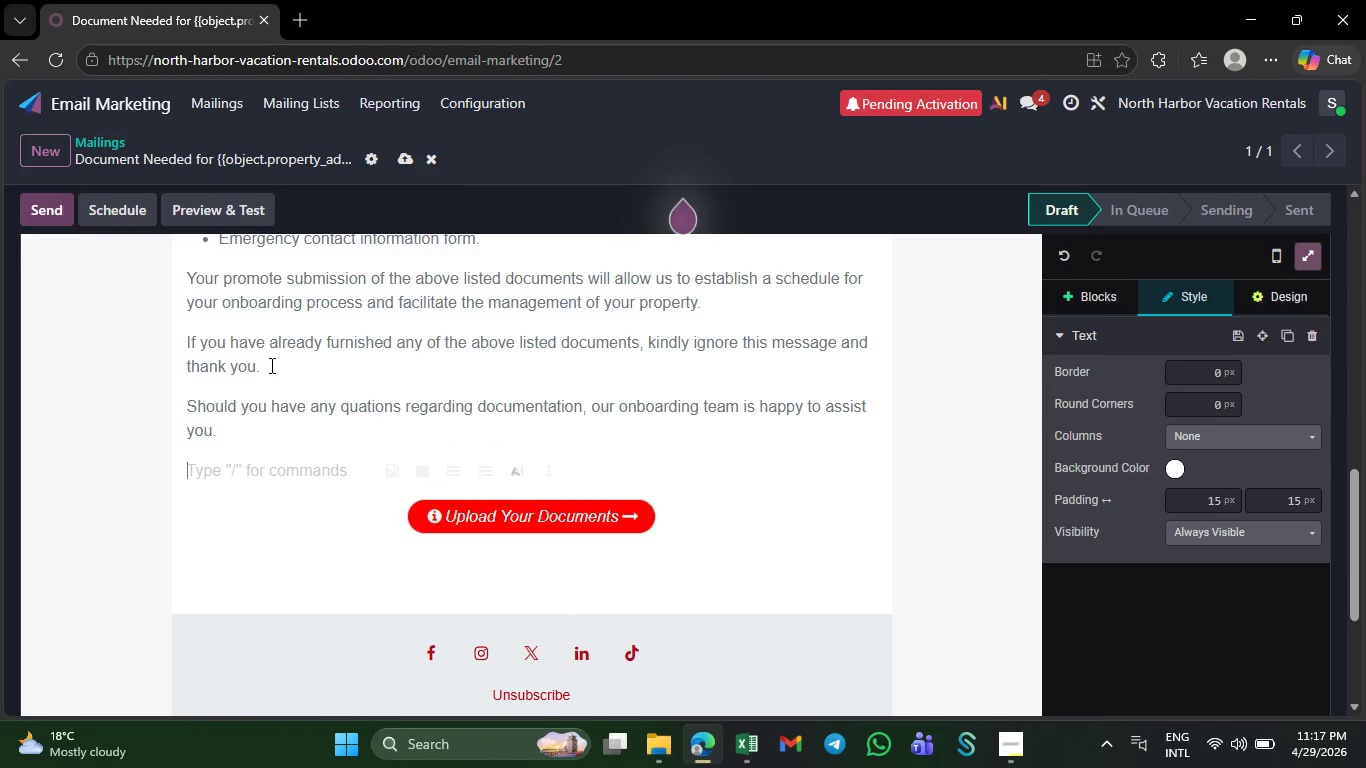 
key(CapsLock)
 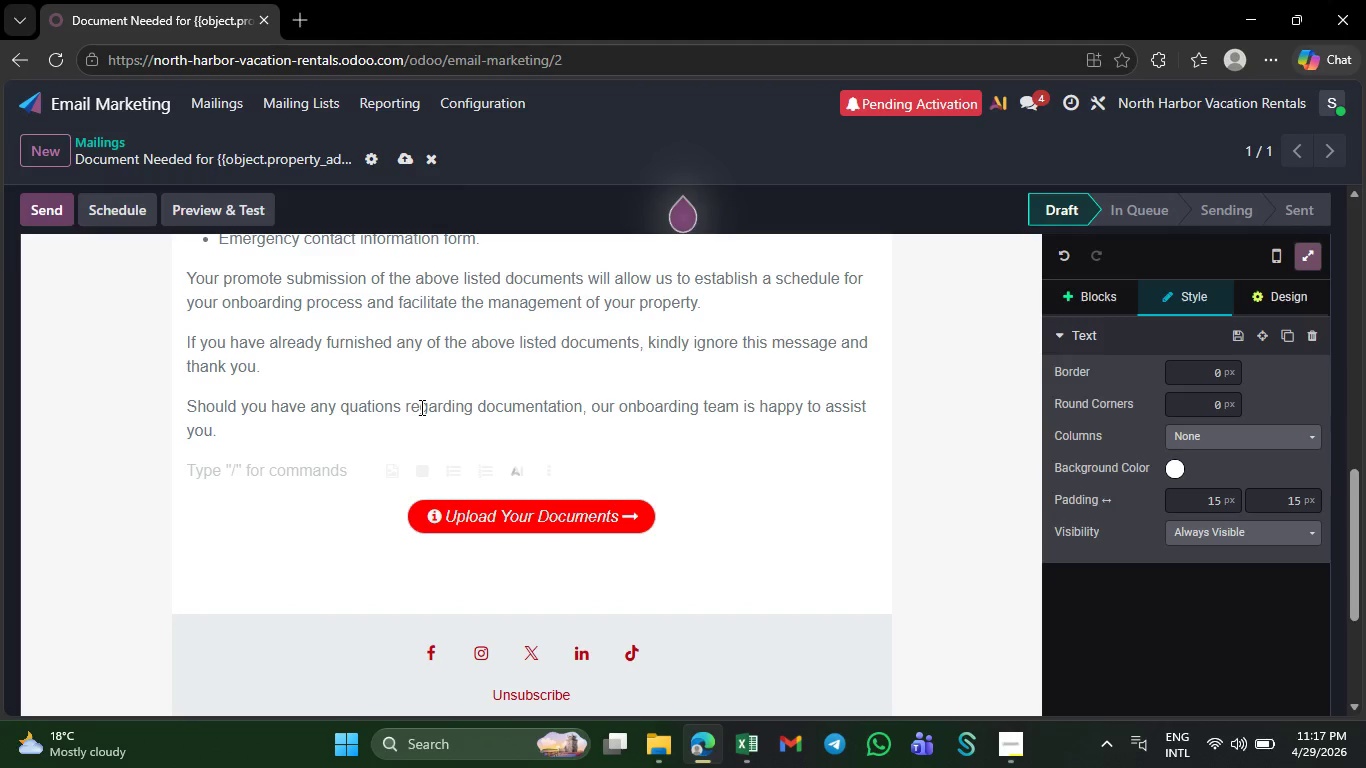 
key(W)
 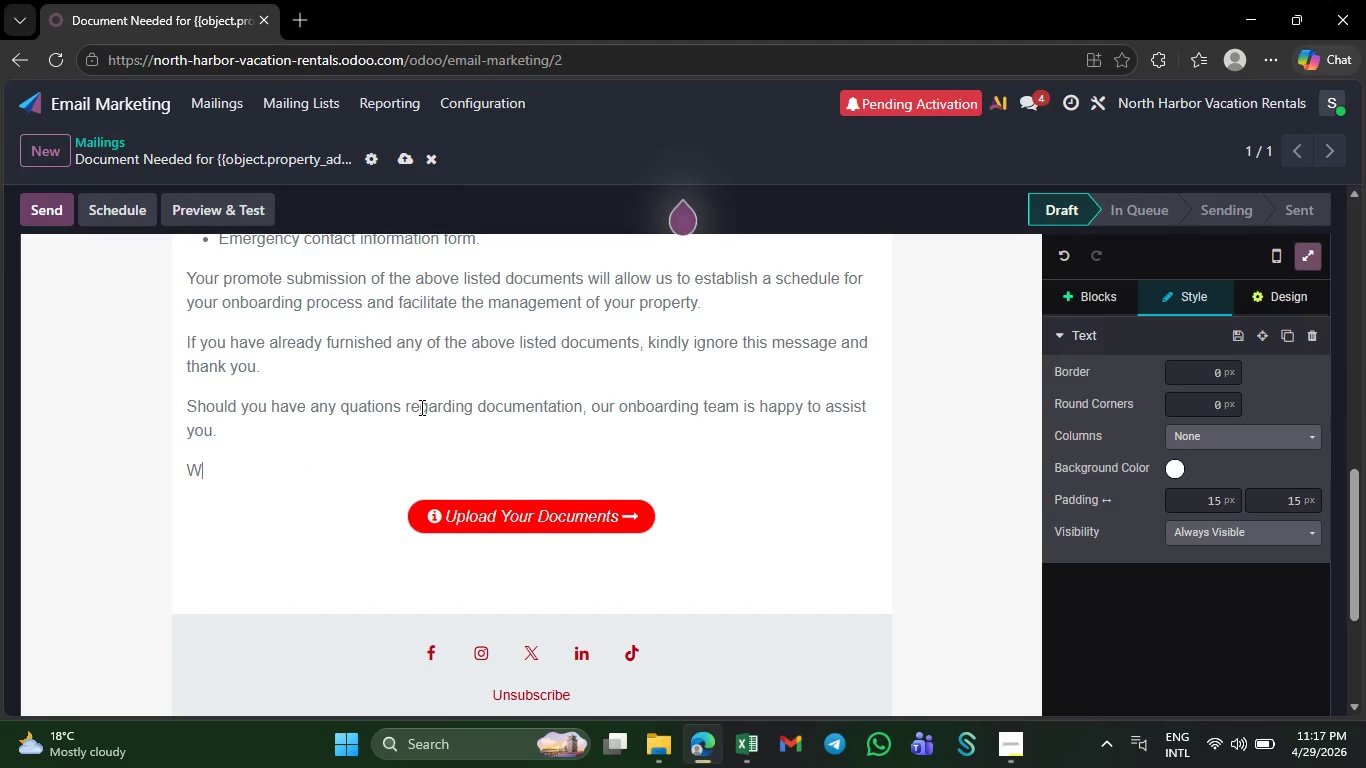 
type(e appreciate your pro)
 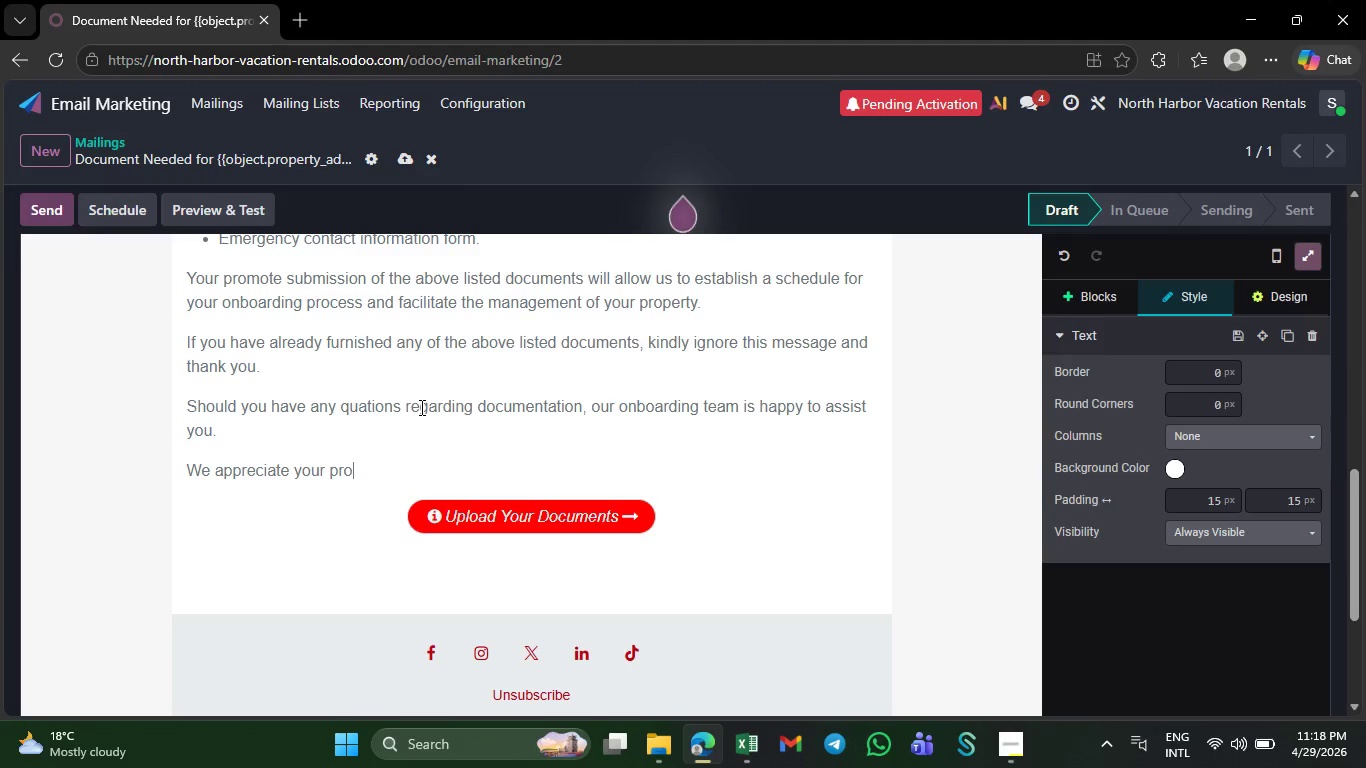 
type(mpt attention and look forward to complete the next stage of setup)
 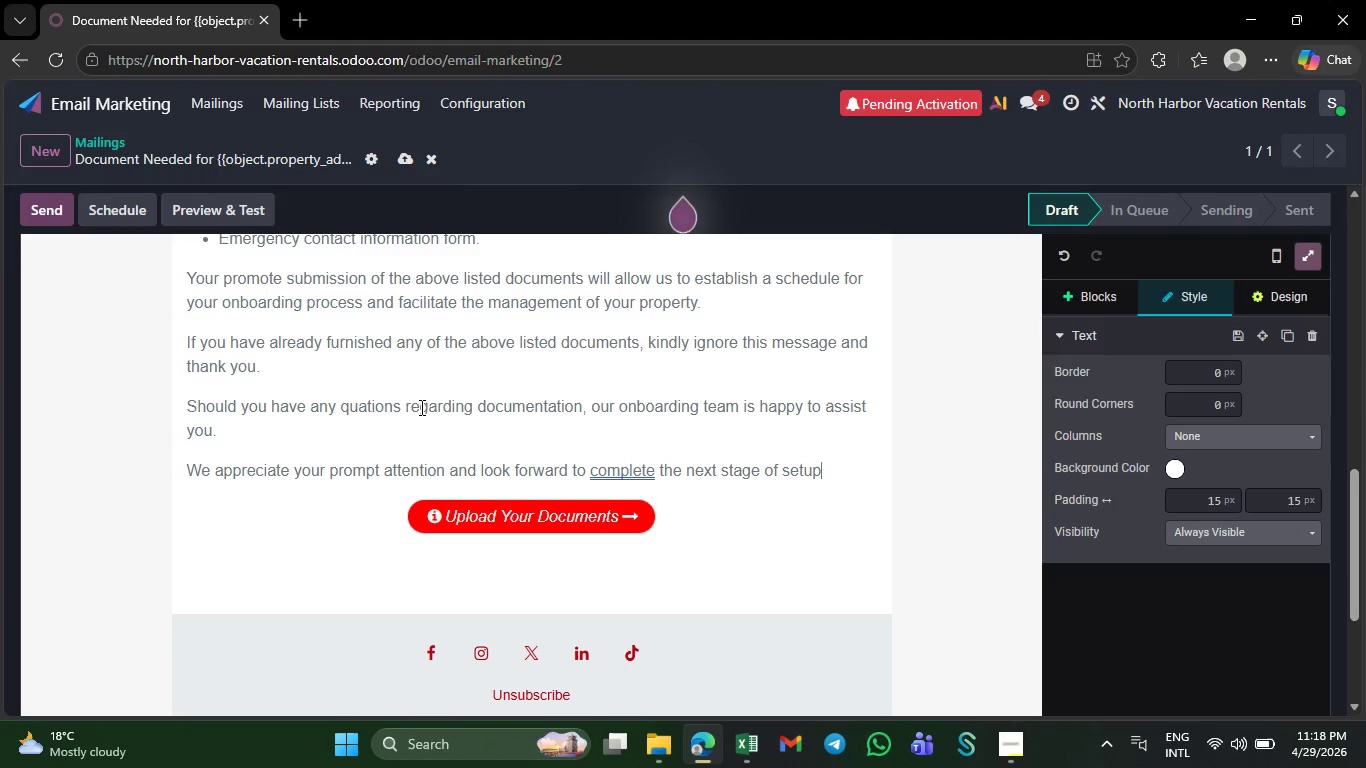 
key(Period)
 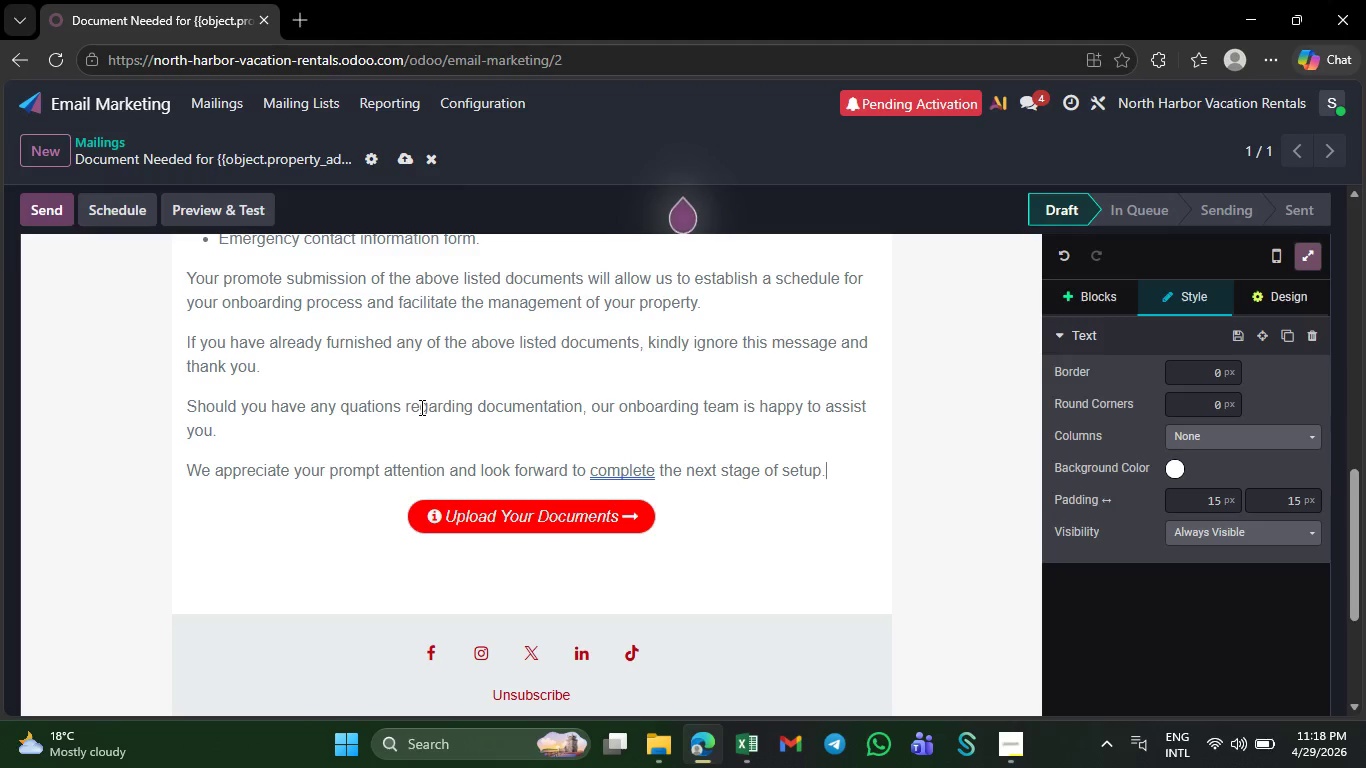 
key(NumpadEnter)
 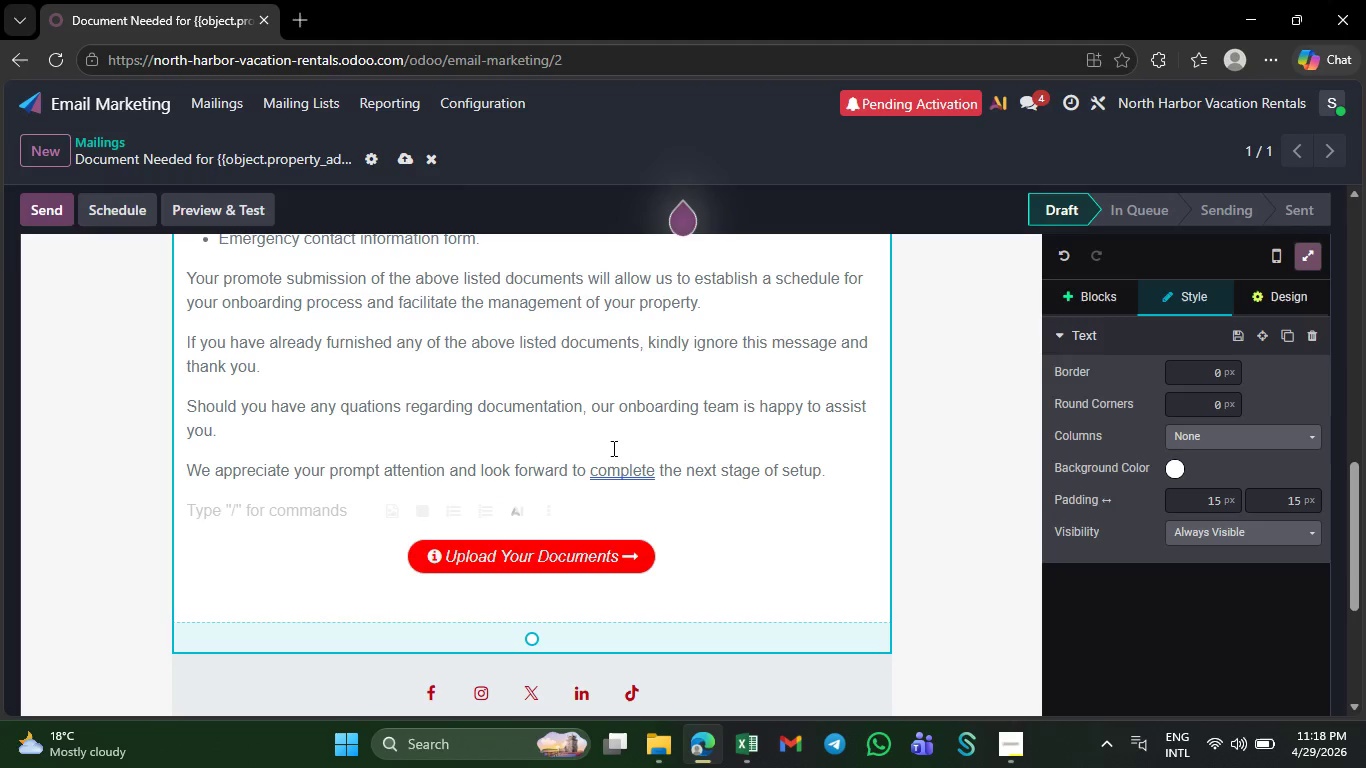 
right_click([615, 467])
 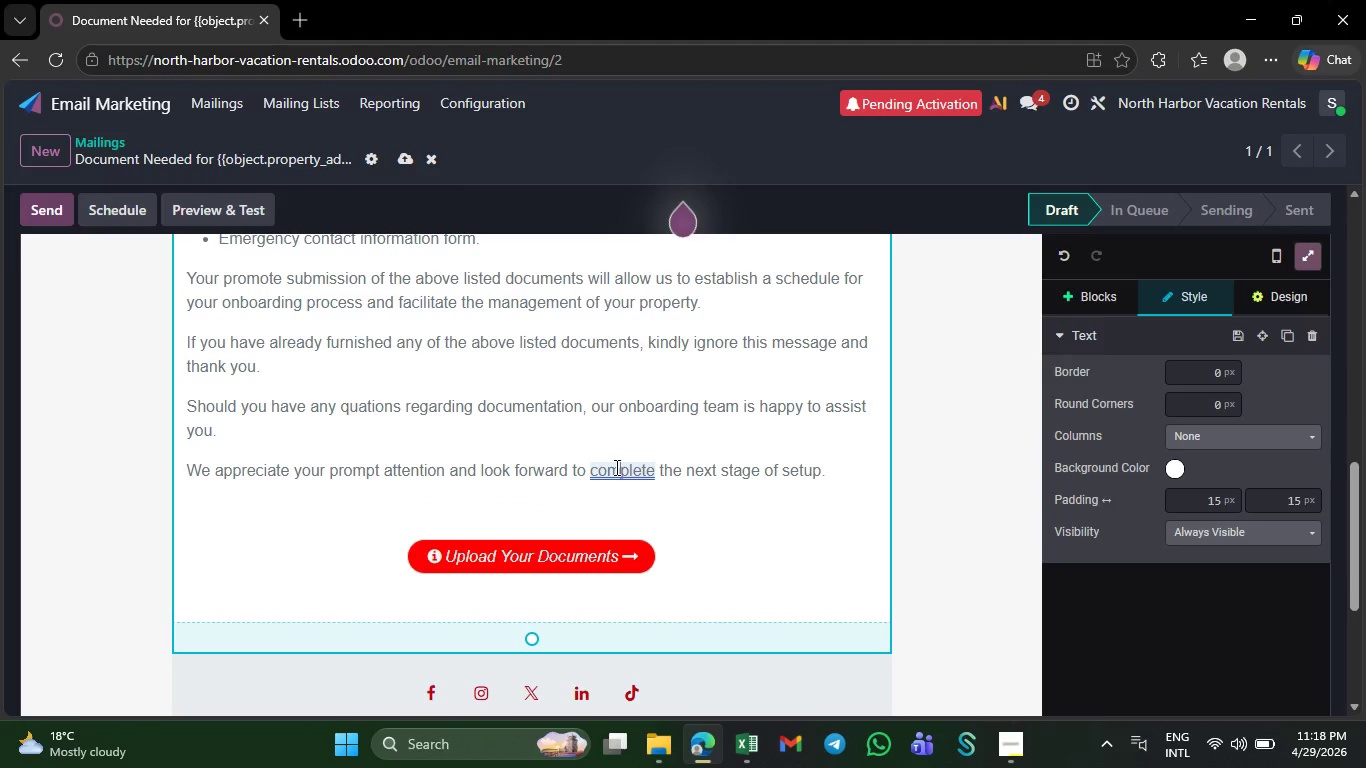 
left_click([699, 529])
 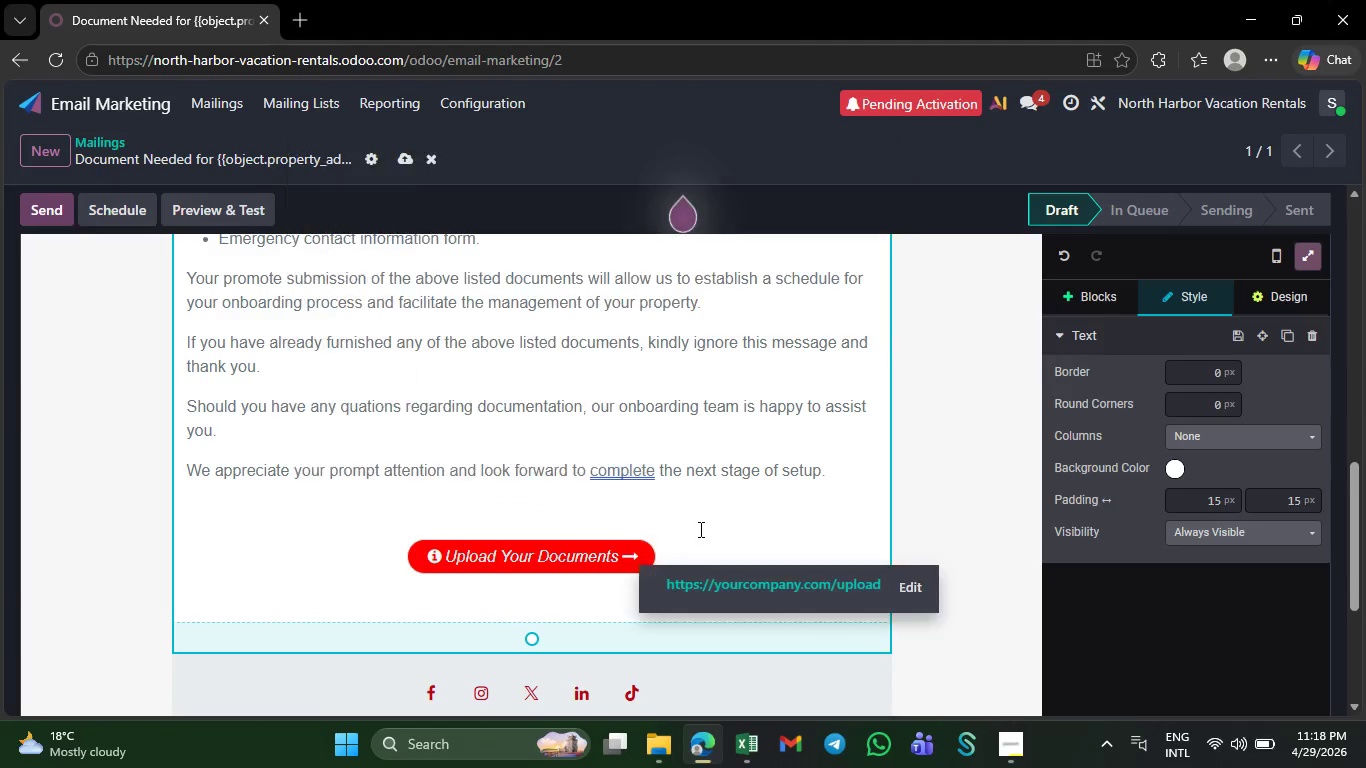 
left_click([576, 500])
 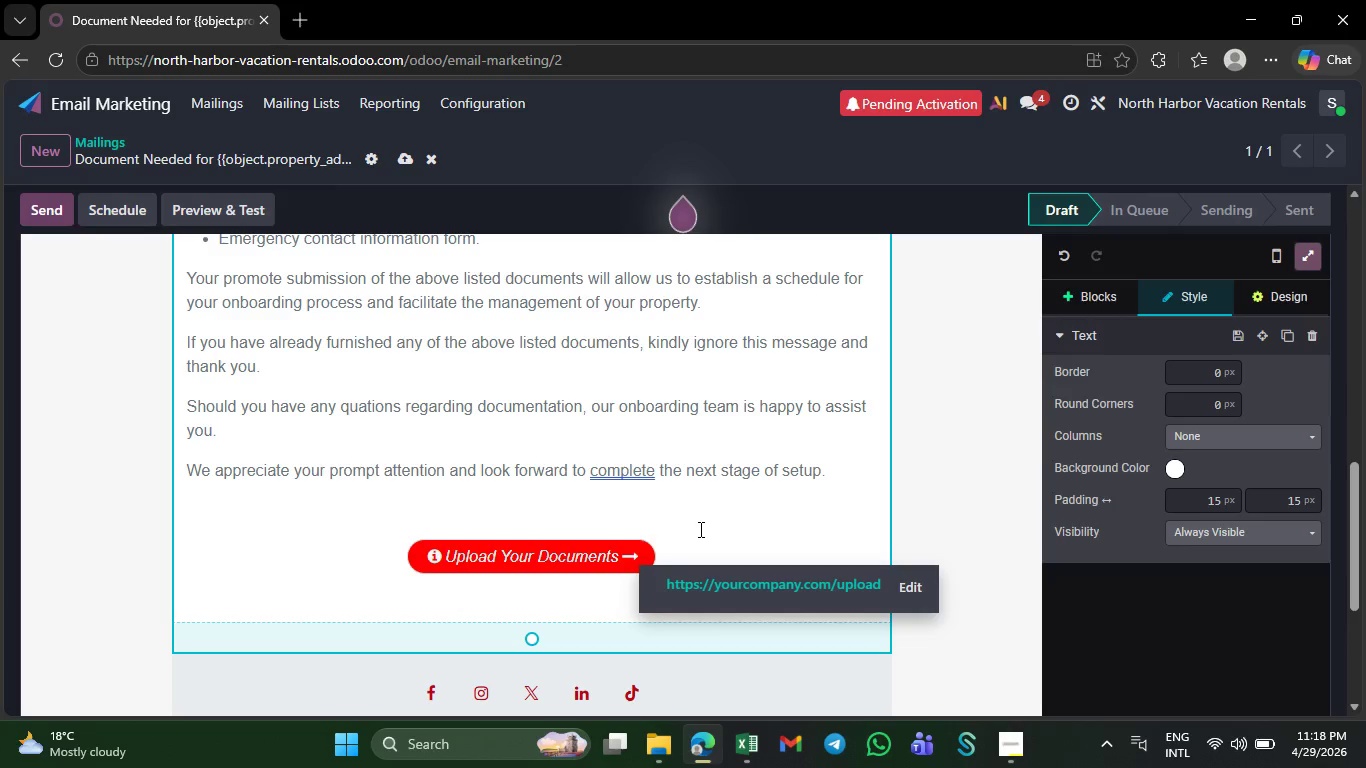 
type(Kind regardes)
 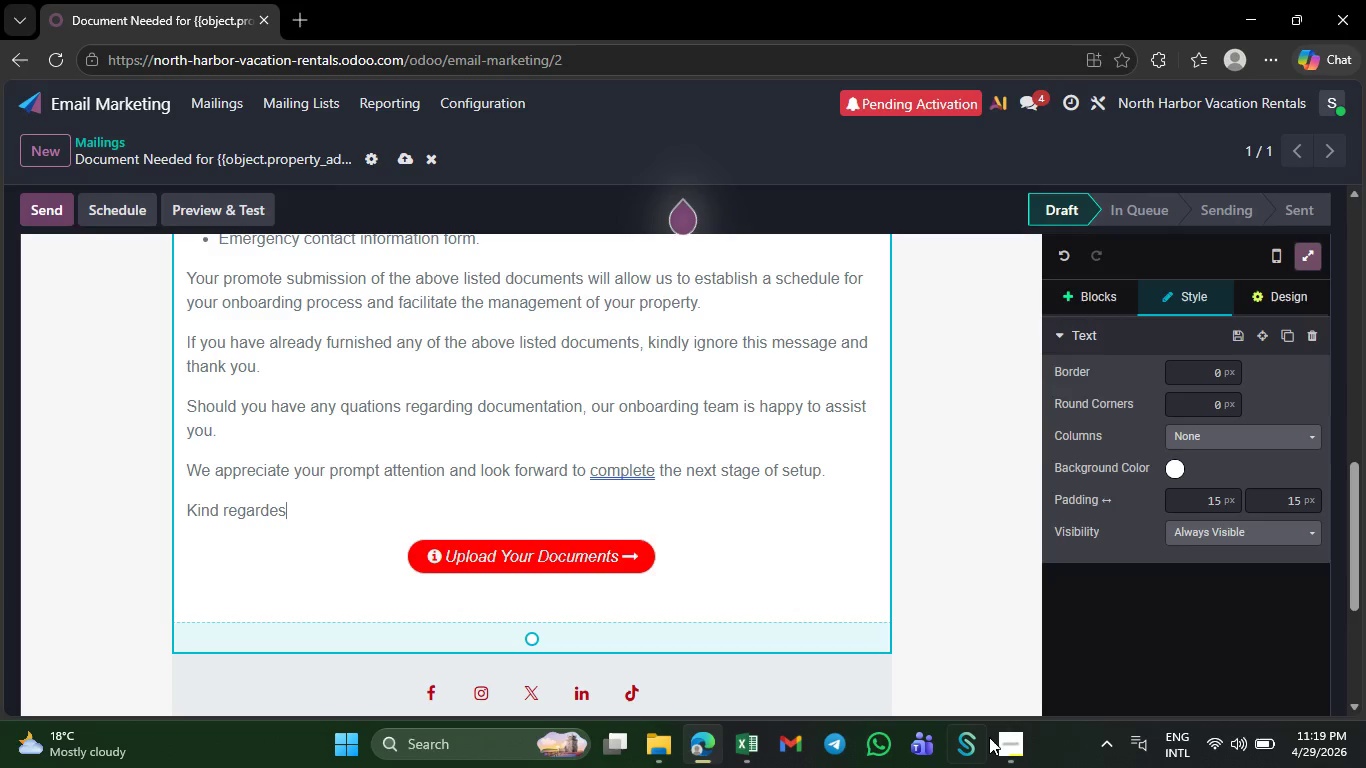 
left_click([1001, 748])